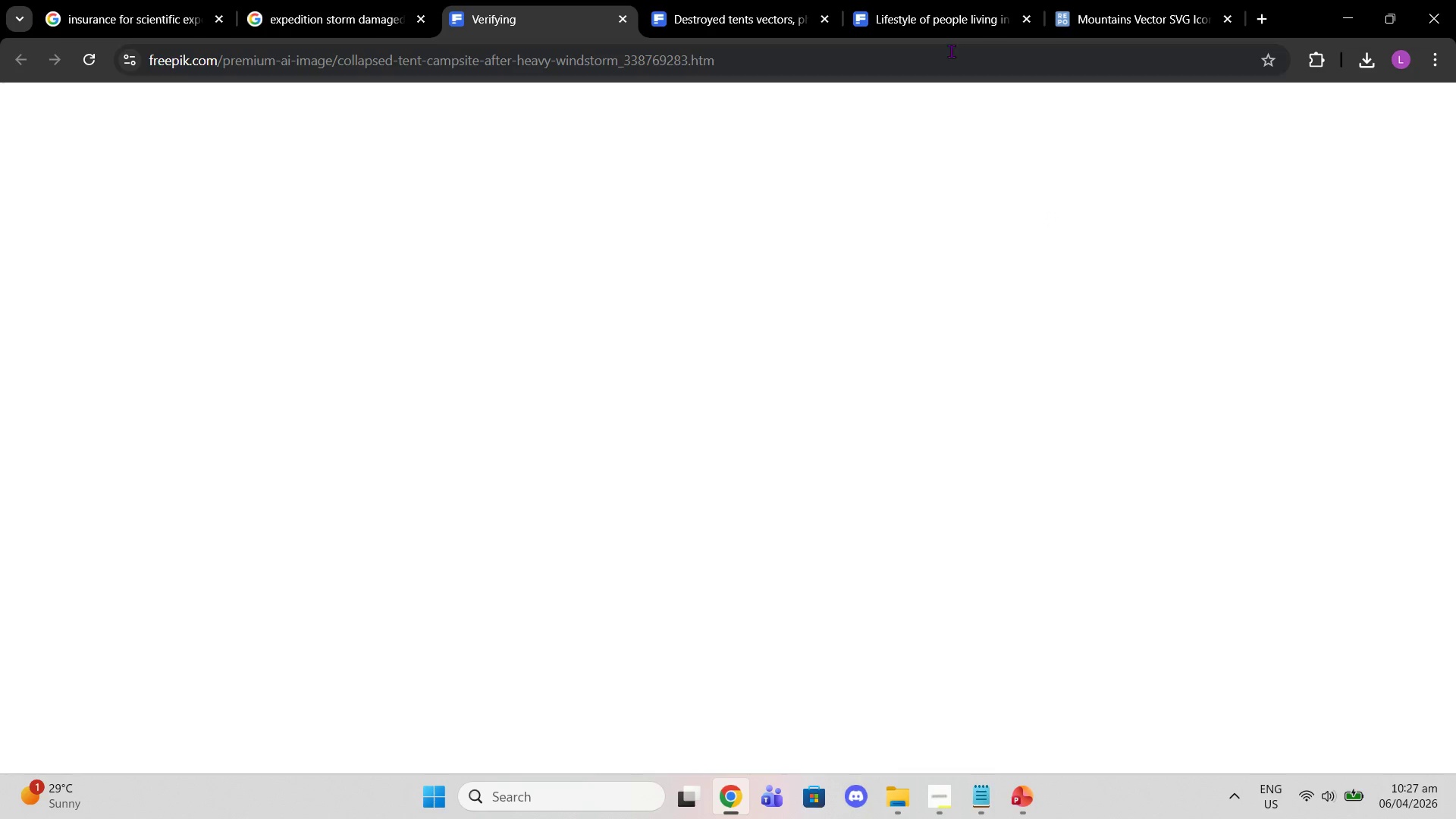 
left_click([780, 0])
 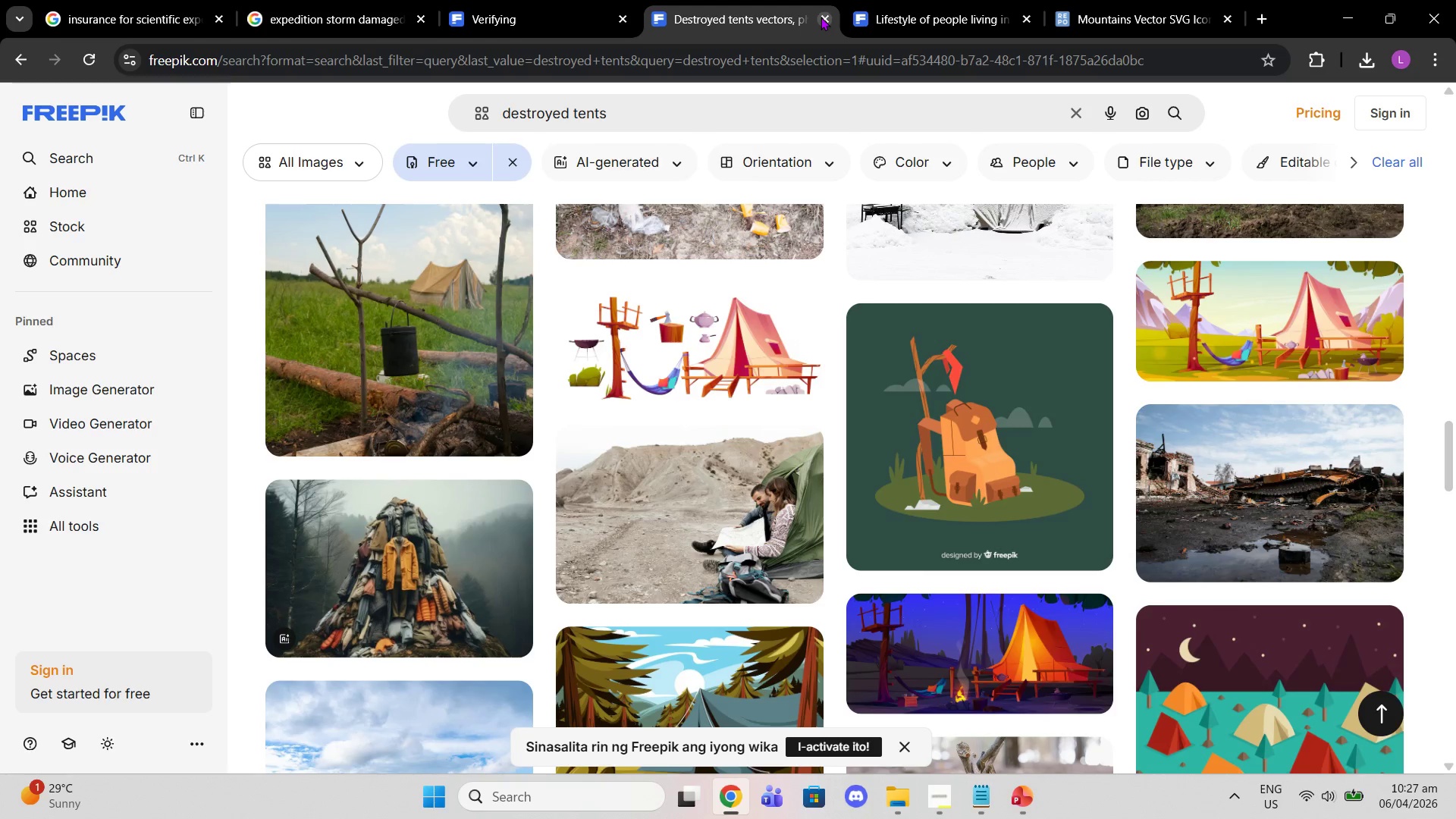 
left_click([821, 17])
 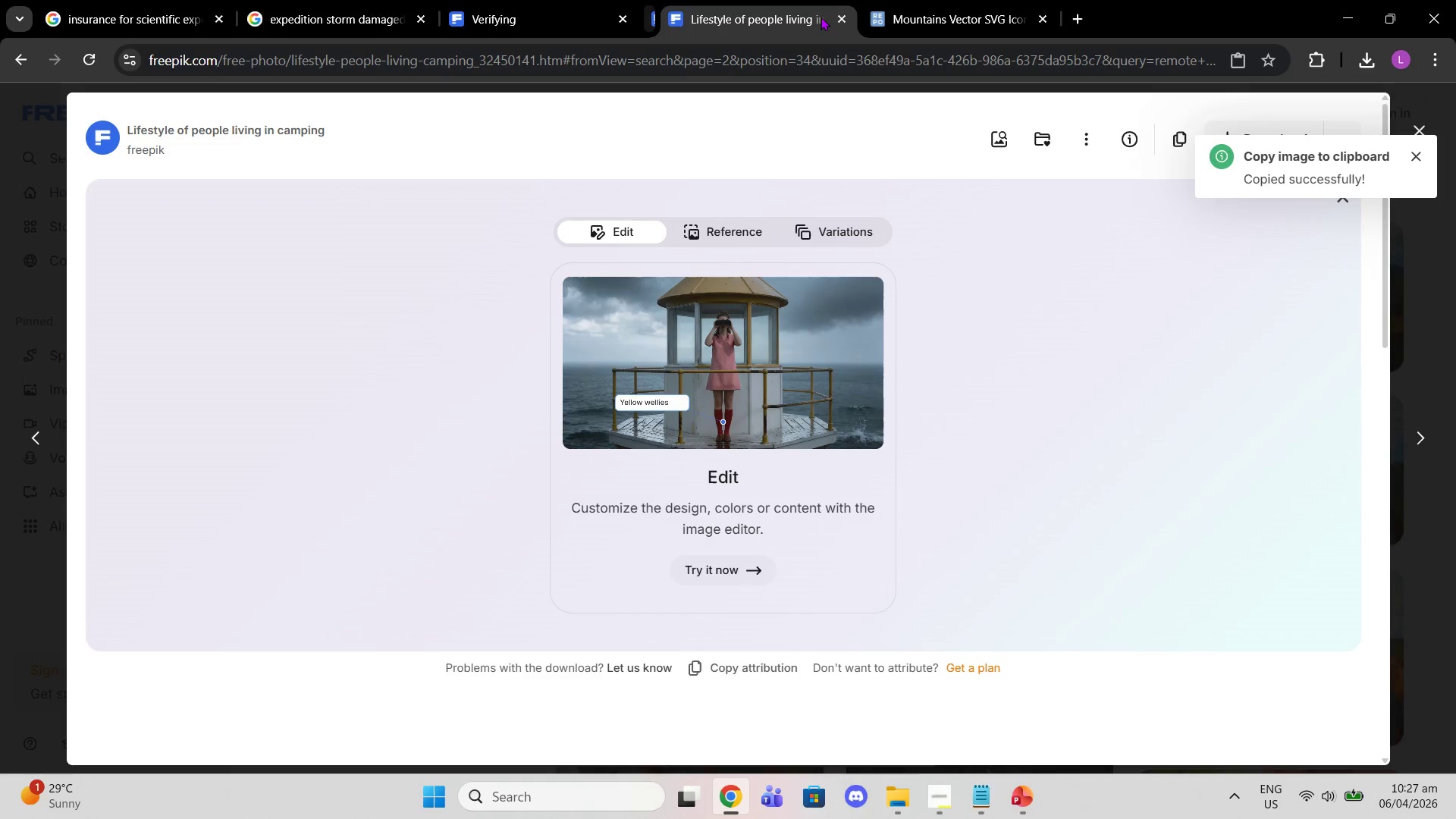 
left_click([821, 17])
 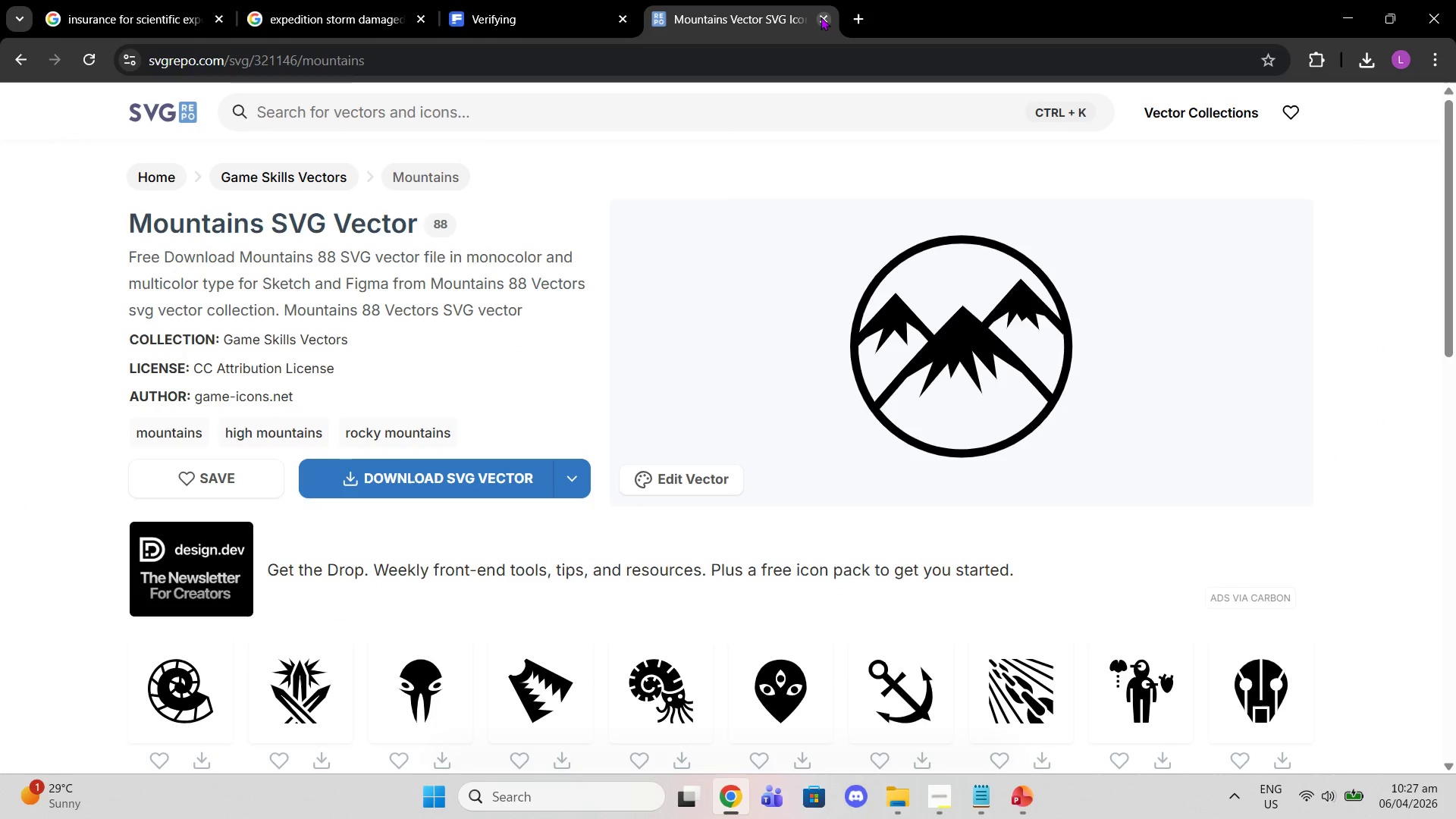 
left_click([821, 17])
 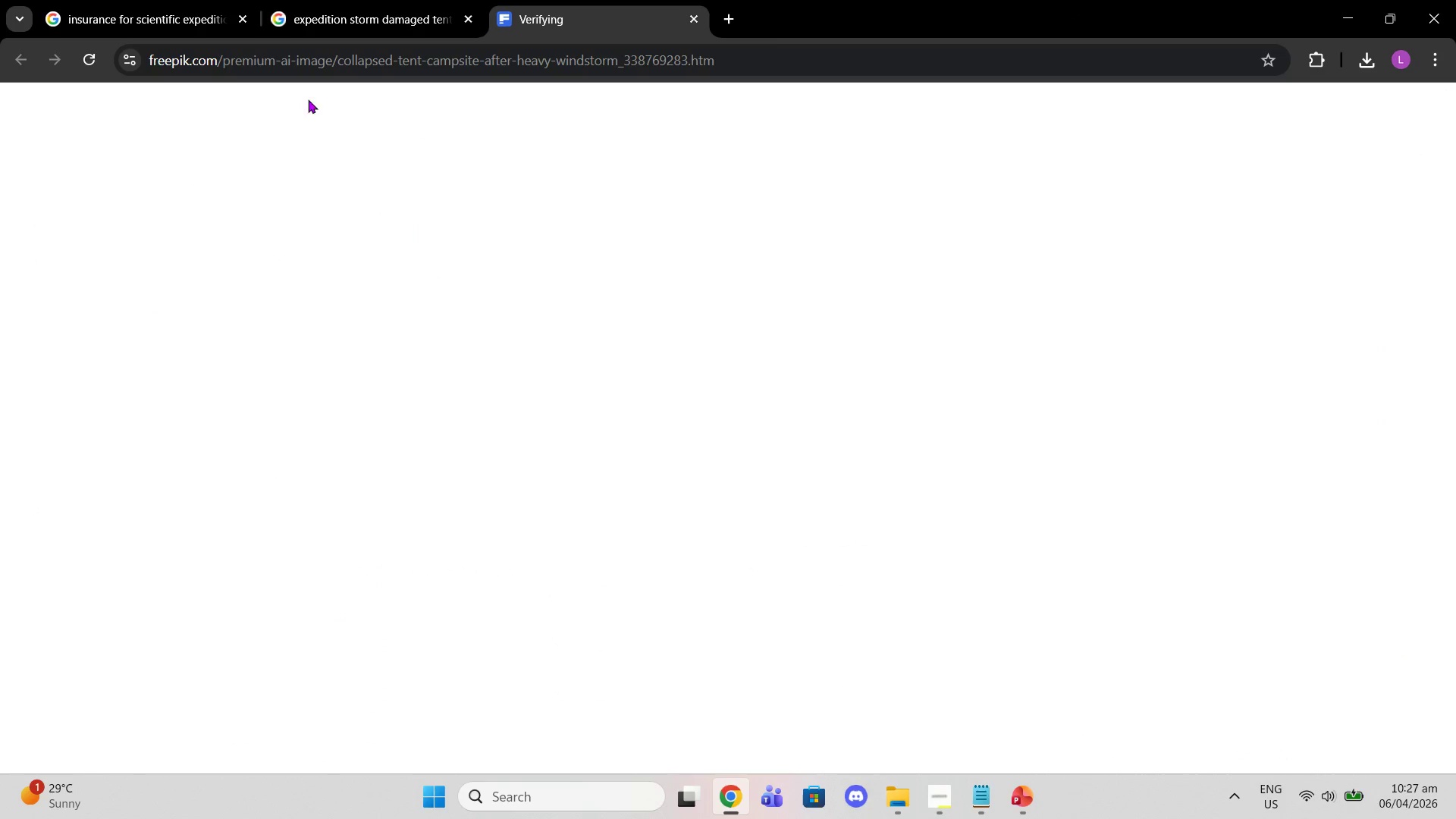 
mouse_move([1012, 757])
 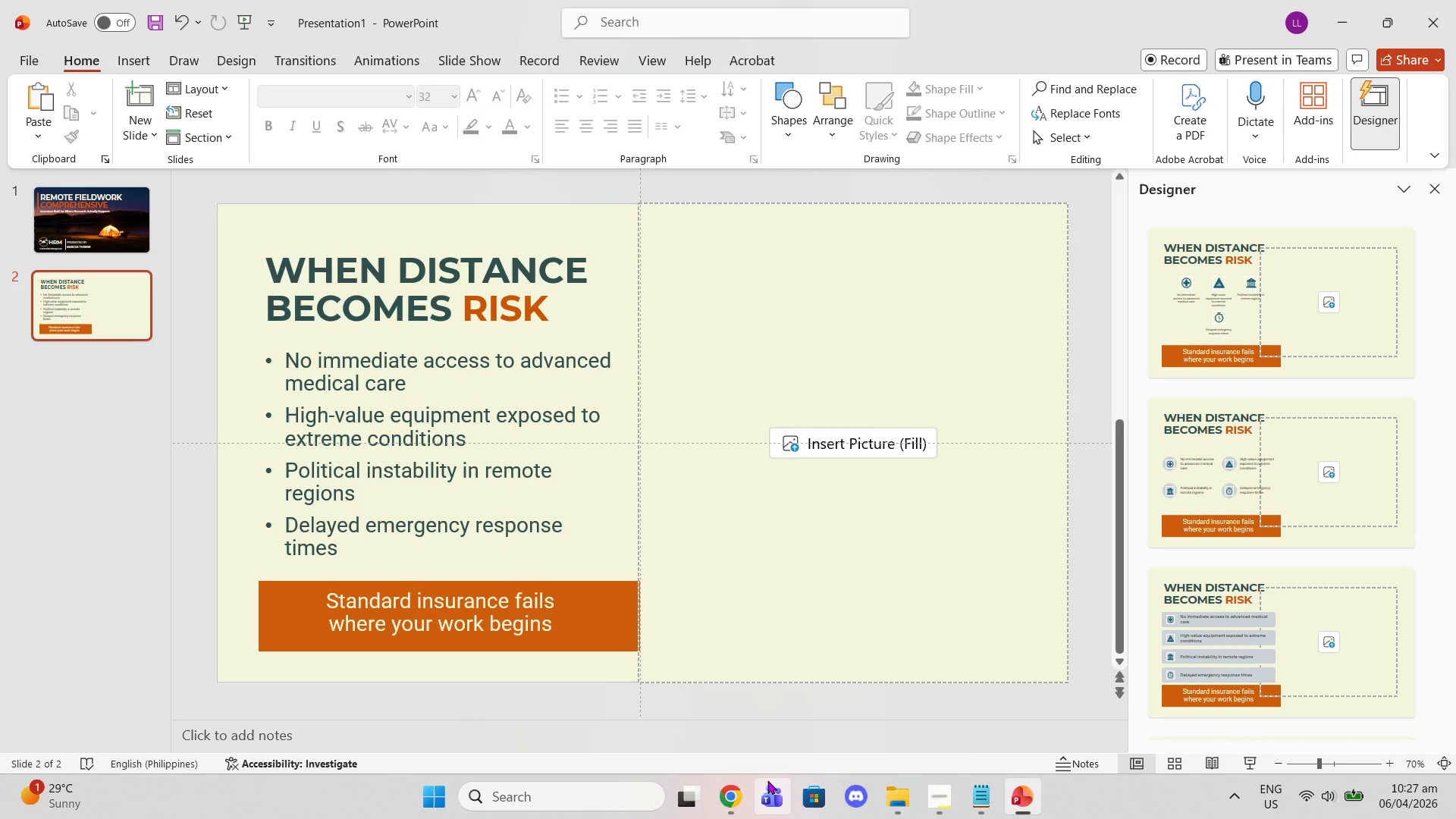 
left_click([735, 807])
 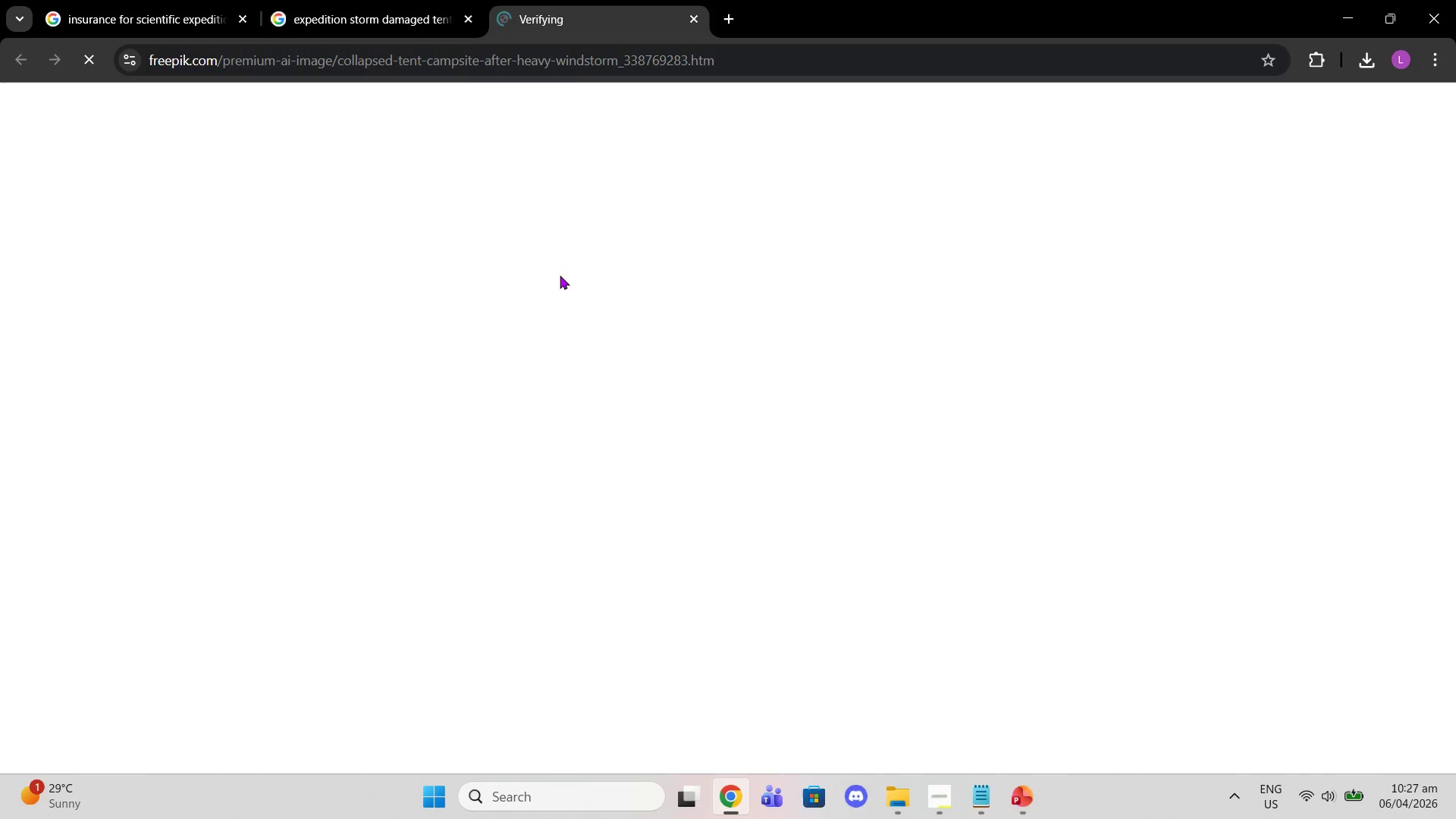 
wait(8.34)
 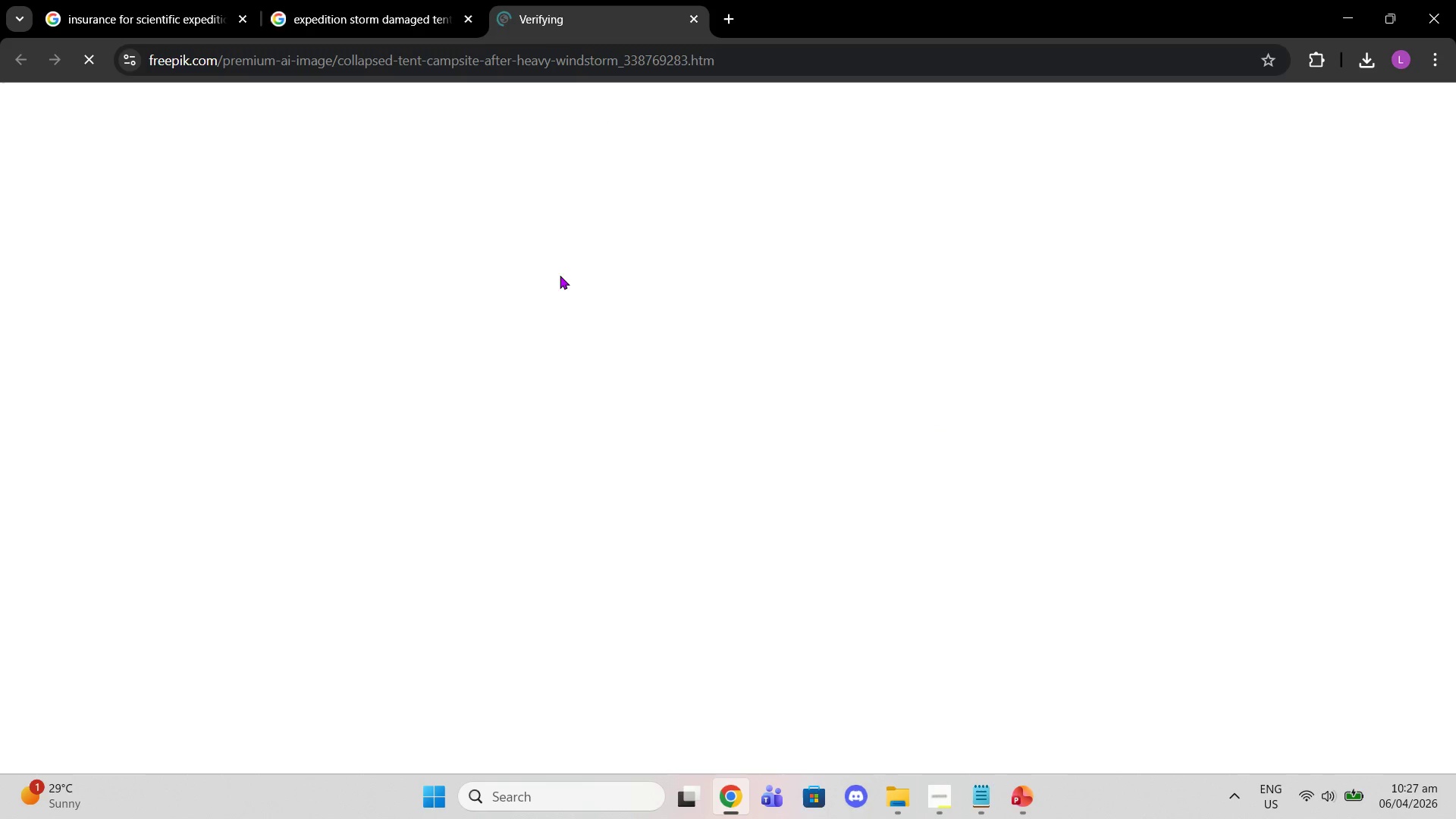 
left_click([533, 119])
 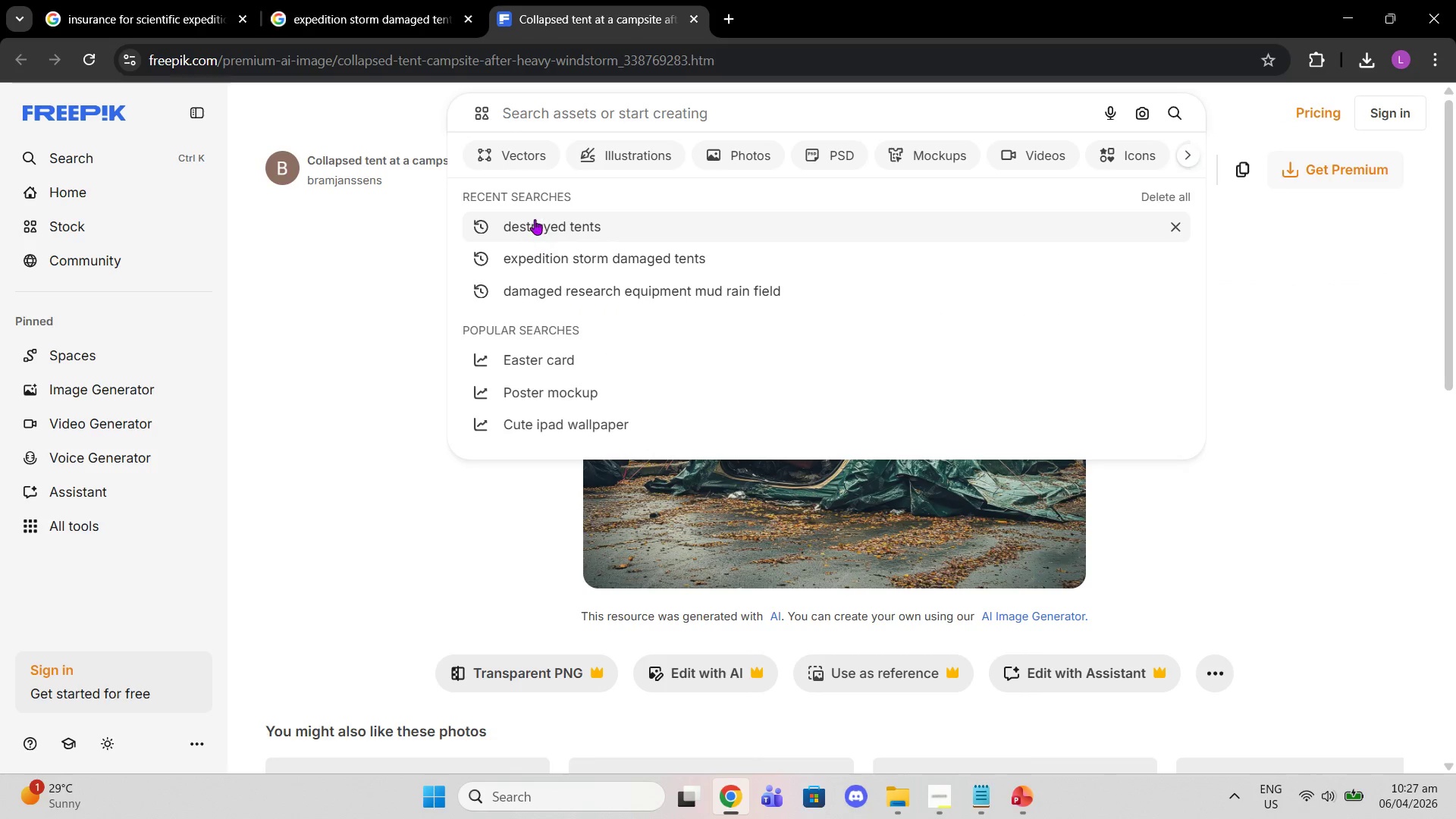 
type(collapesed yte)
key(Backspace)
key(Backspace)
key(Backspace)
key(Backspace)
key(Backspace)
key(Backspace)
key(Backspace)
key(Backspace)
type(sed tents)
 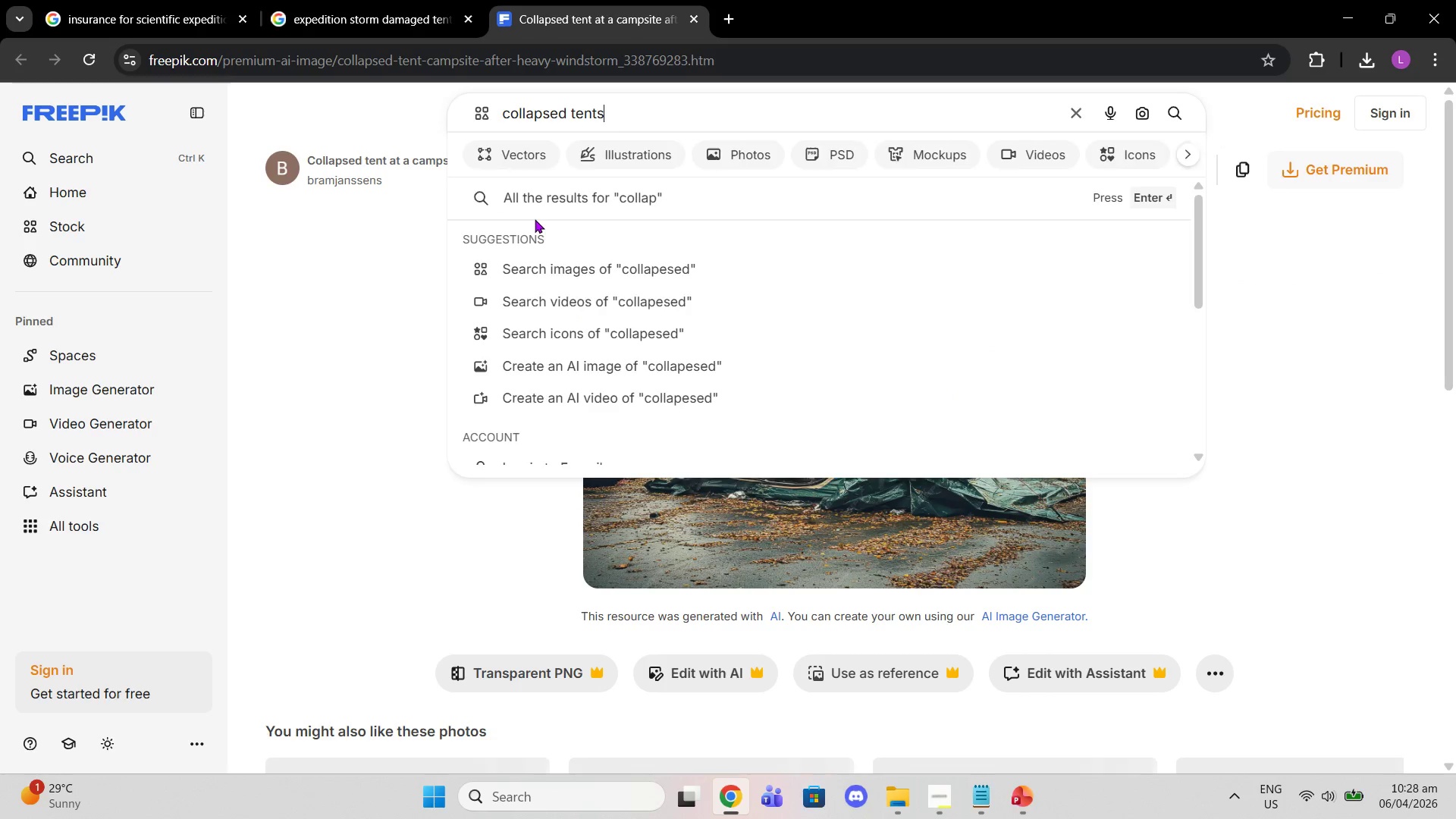 
key(Enter)
 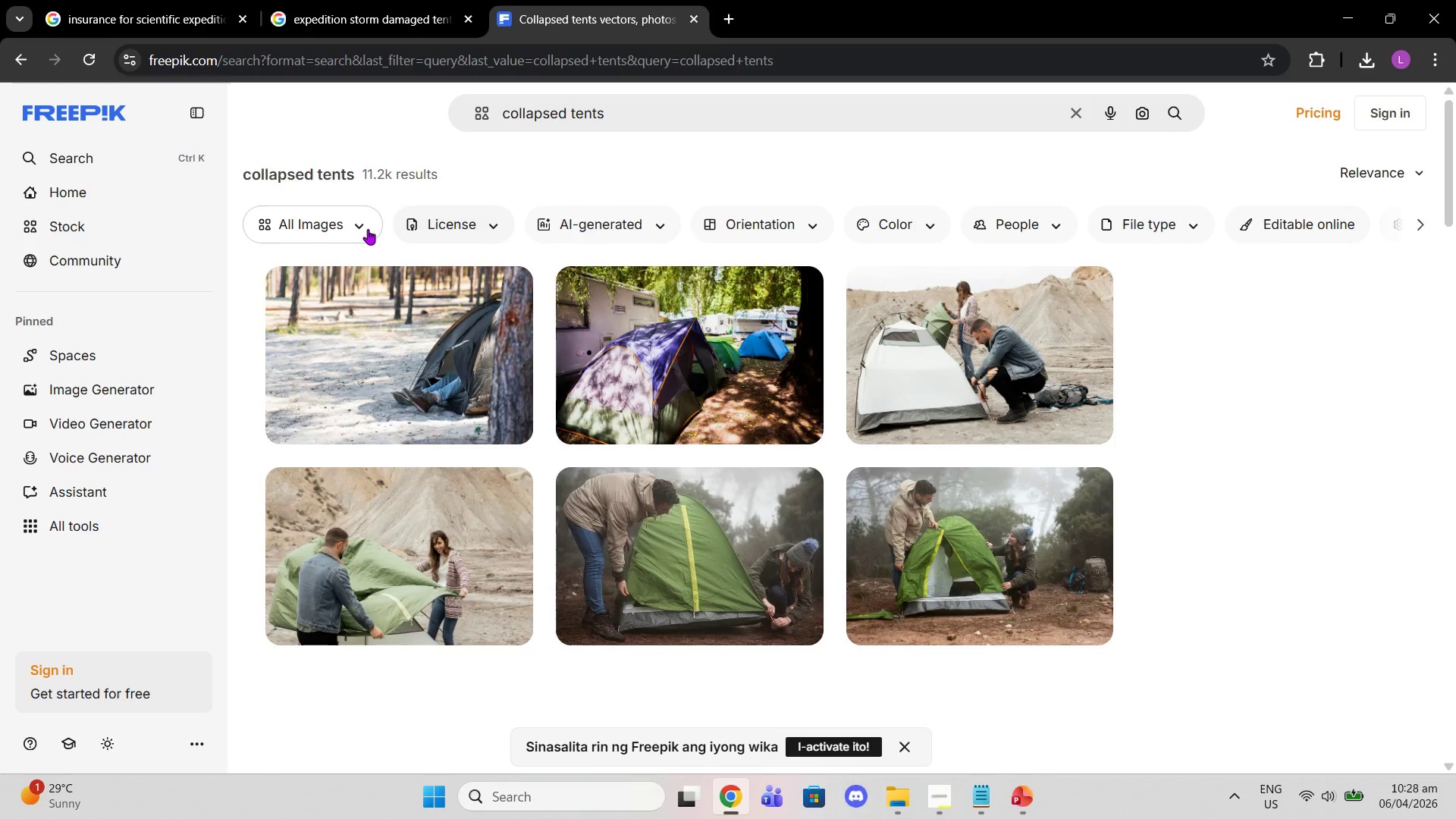 
left_click([431, 223])
 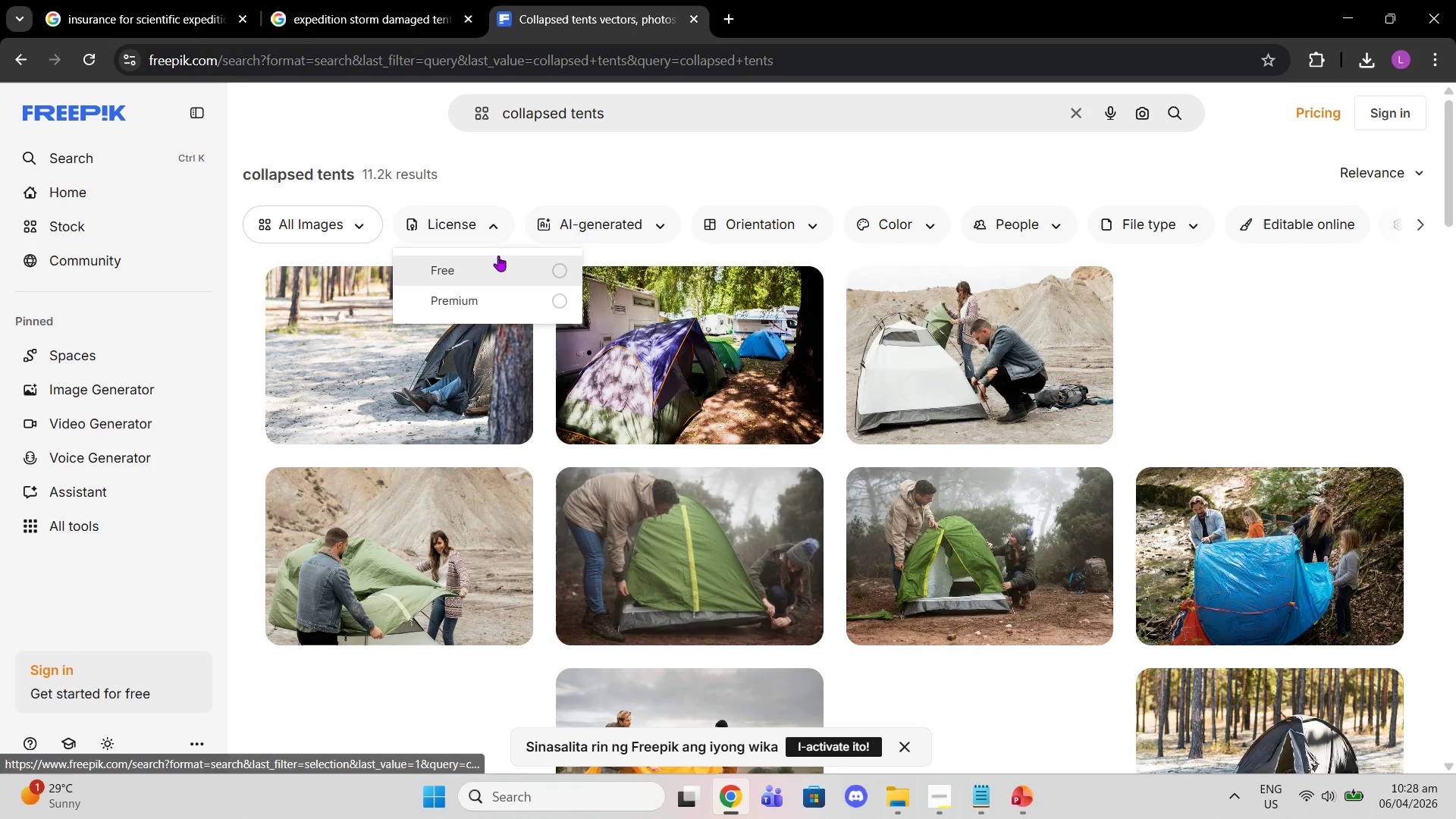 
left_click([498, 259])
 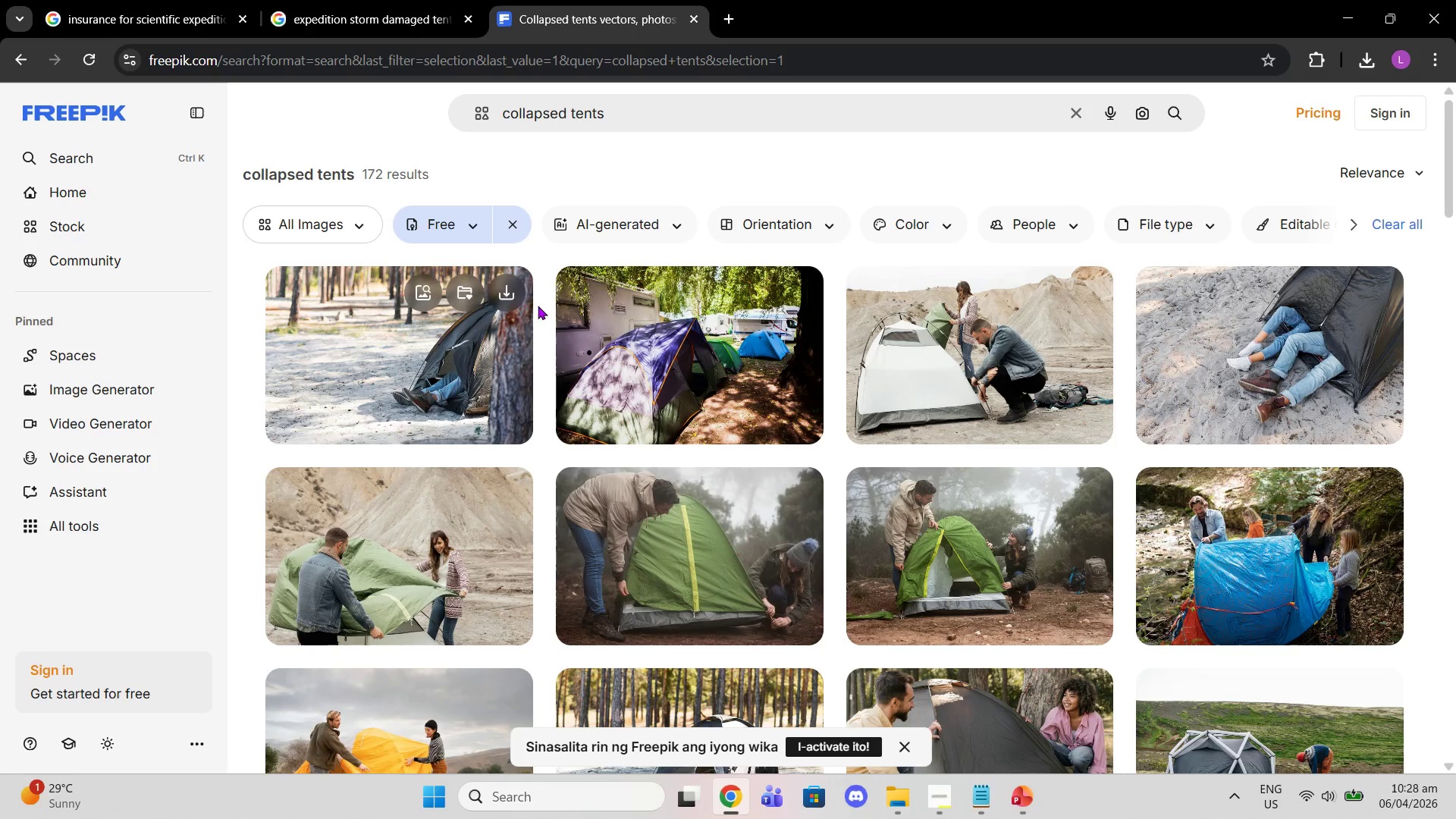 
scroll: coordinate [741, 370], scroll_direction: down, amount: 9.0
 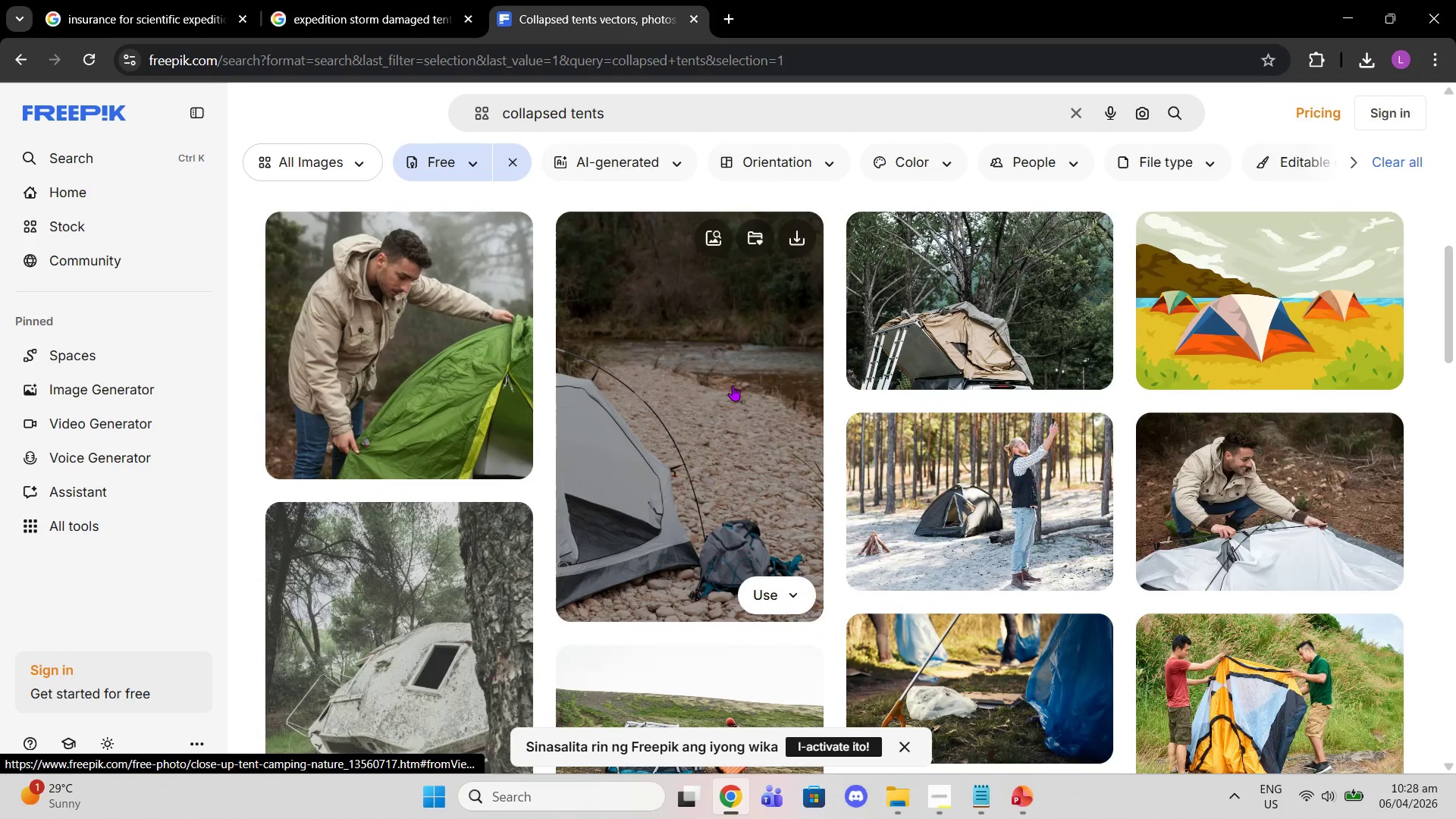 
scroll: coordinate [721, 366], scroll_direction: down, amount: 9.0
 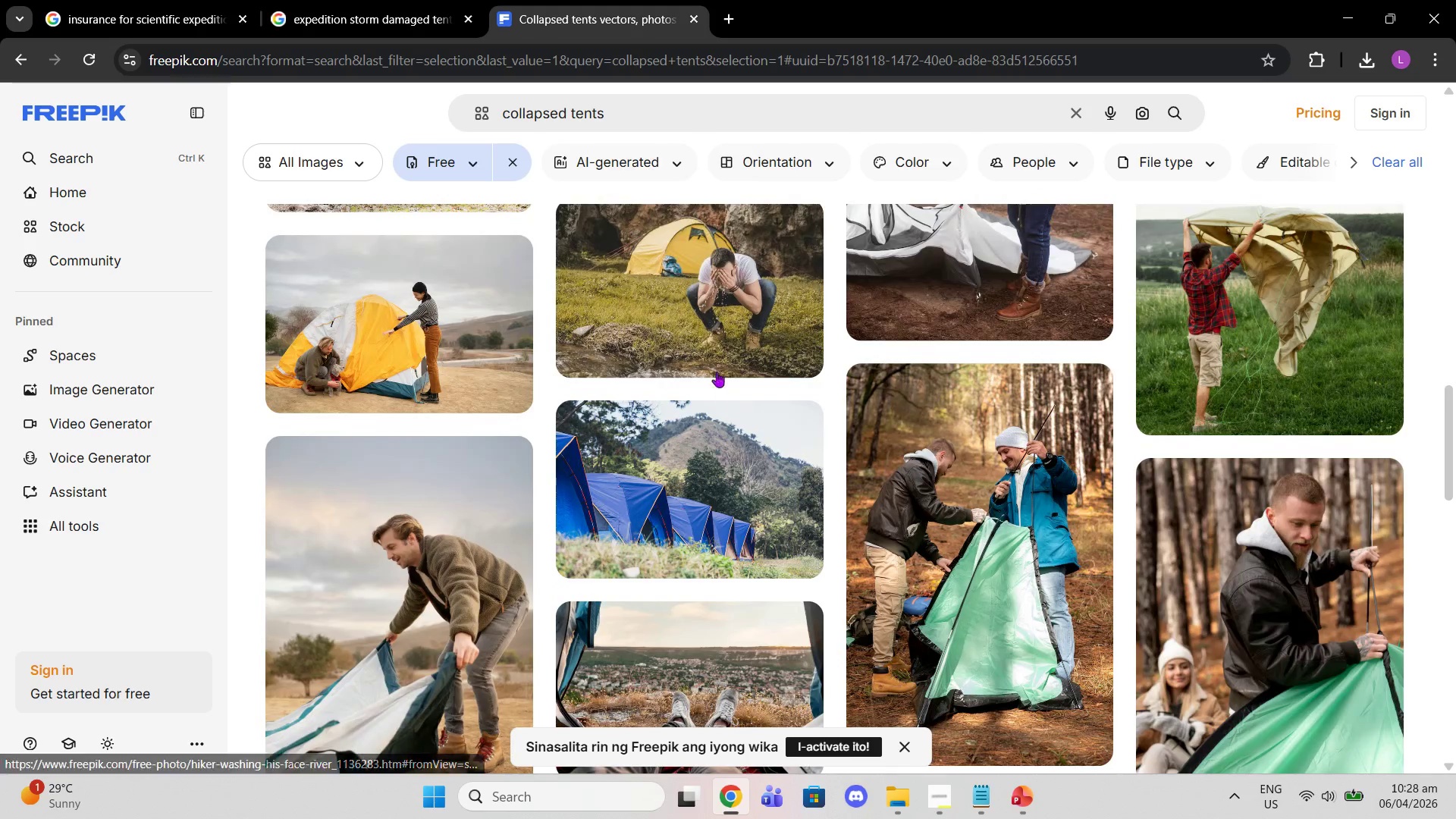 
scroll: coordinate [698, 301], scroll_direction: down, amount: 6.0
 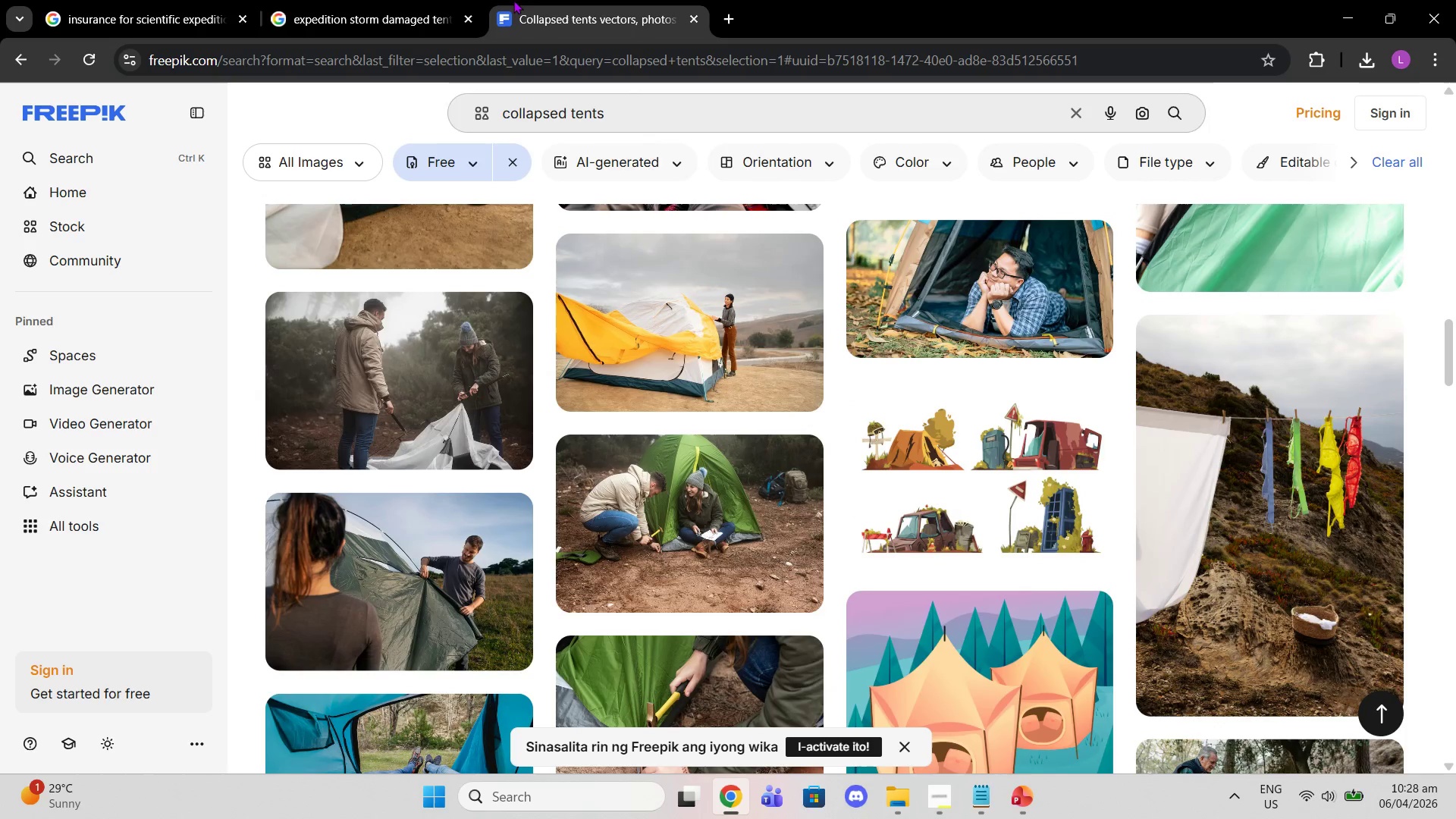 
left_click([435, 0])
 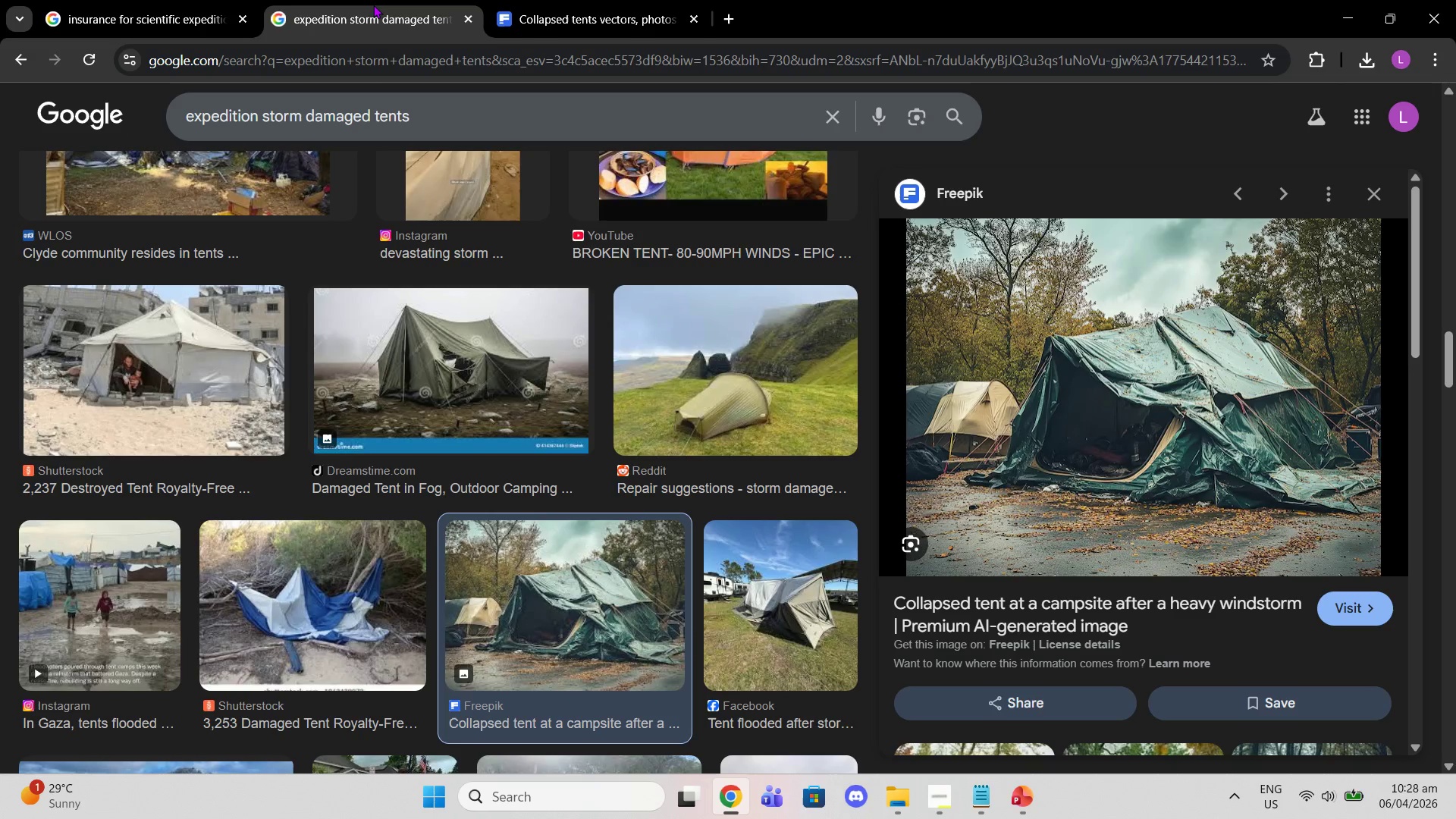 
wait(13.91)
 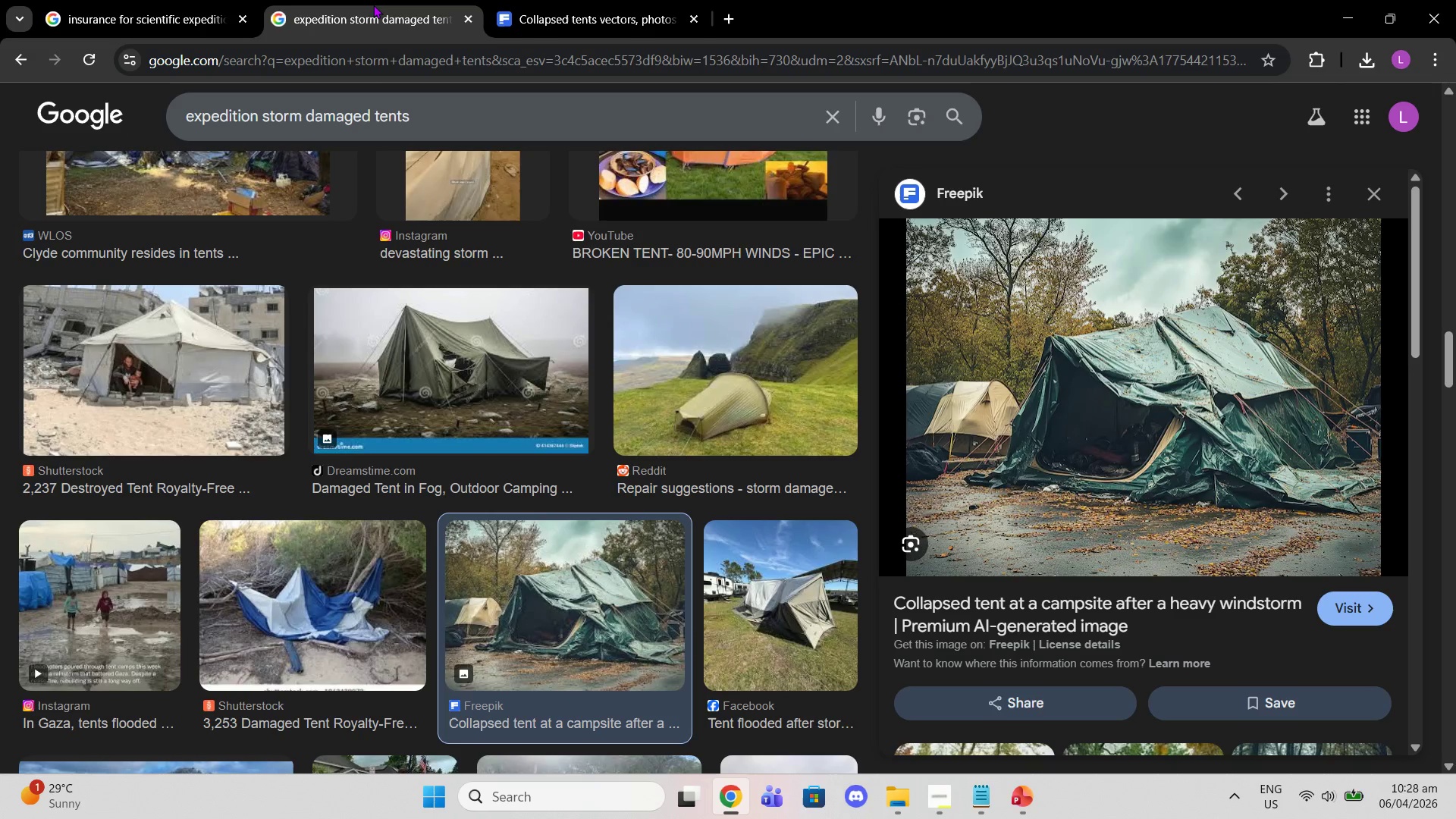 
left_click_drag(start_coordinate=[449, 111], to_coordinate=[0, 231])
 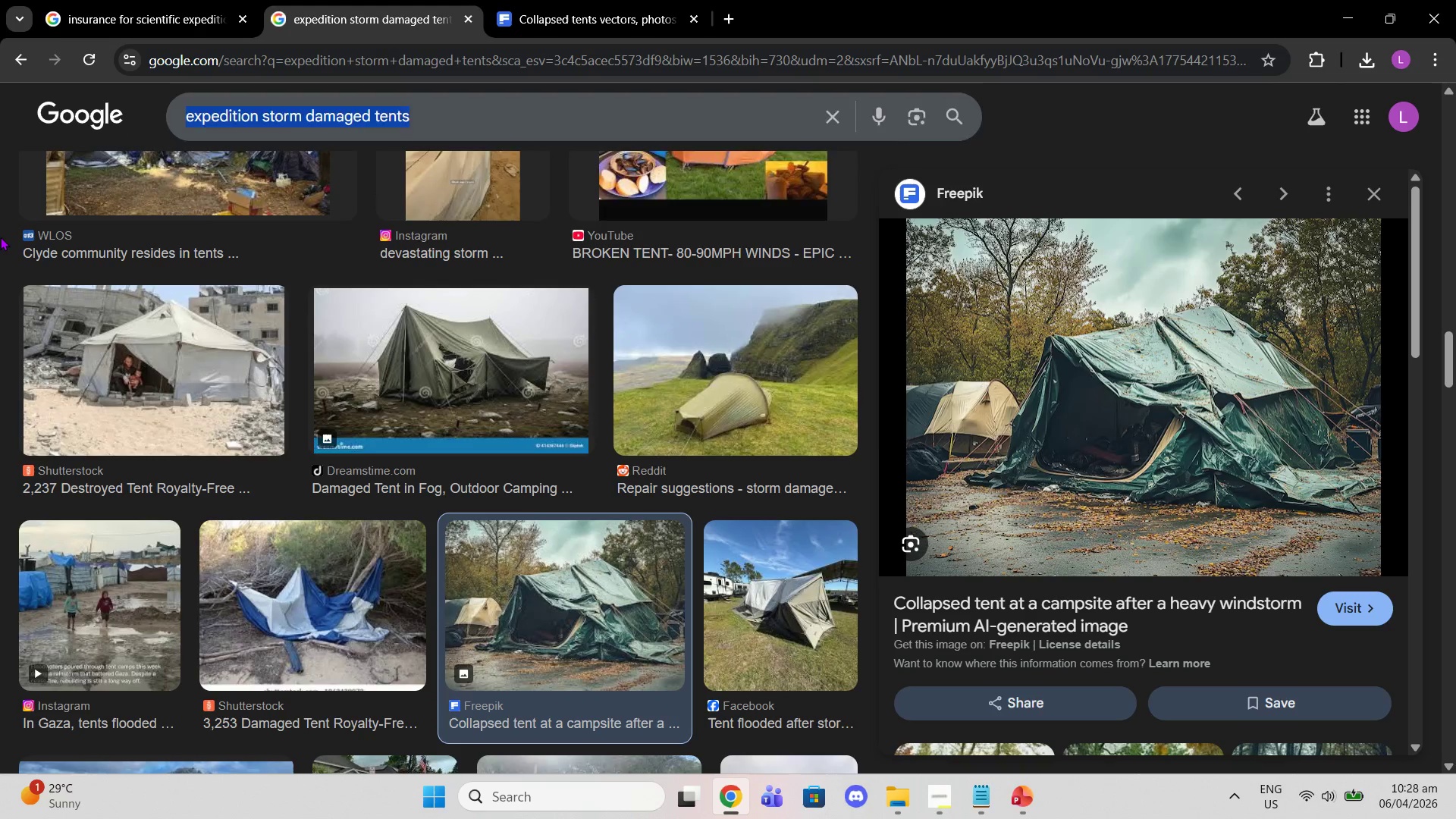 
type(expedition meic course )
 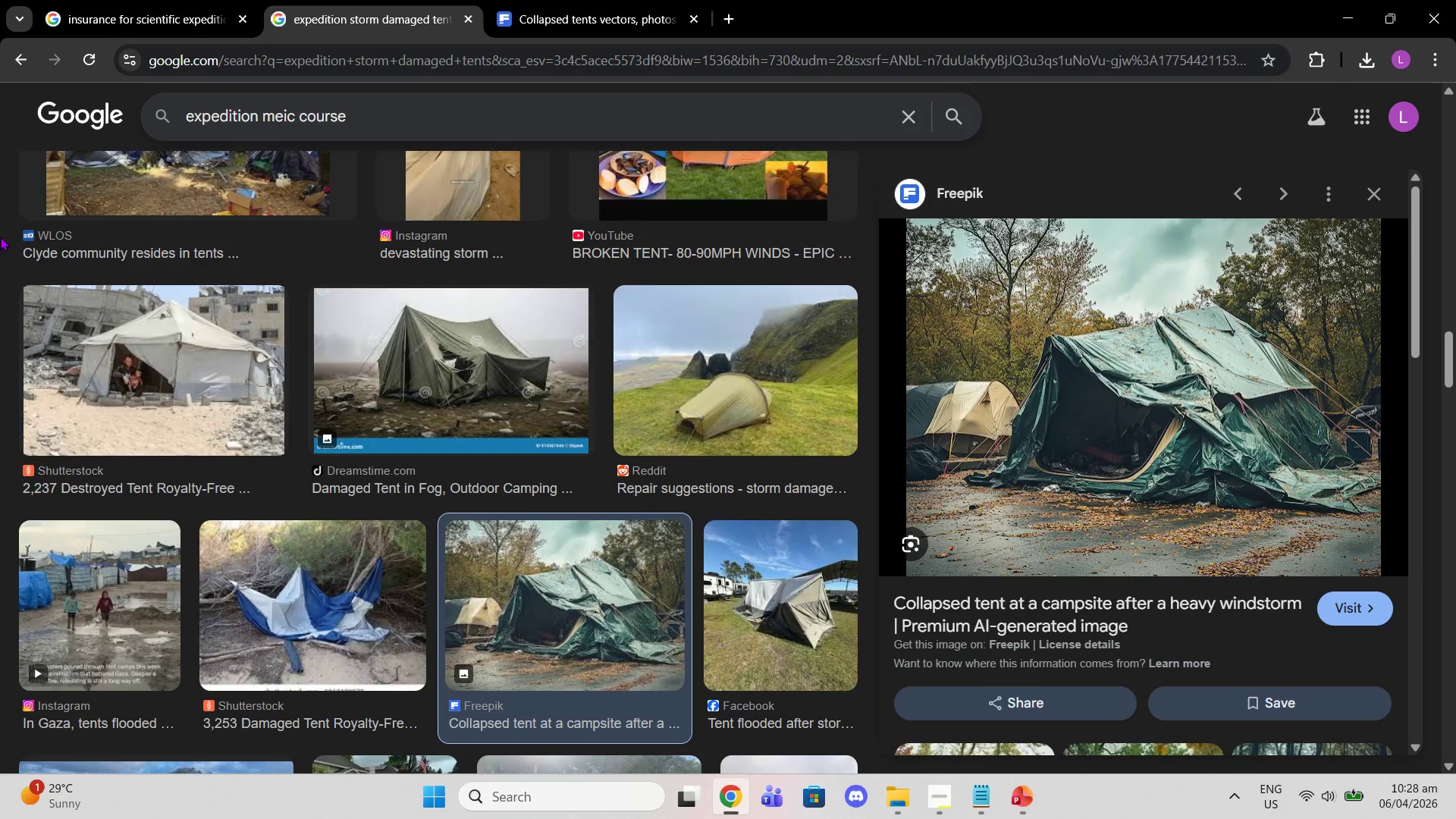 
key(Enter)
 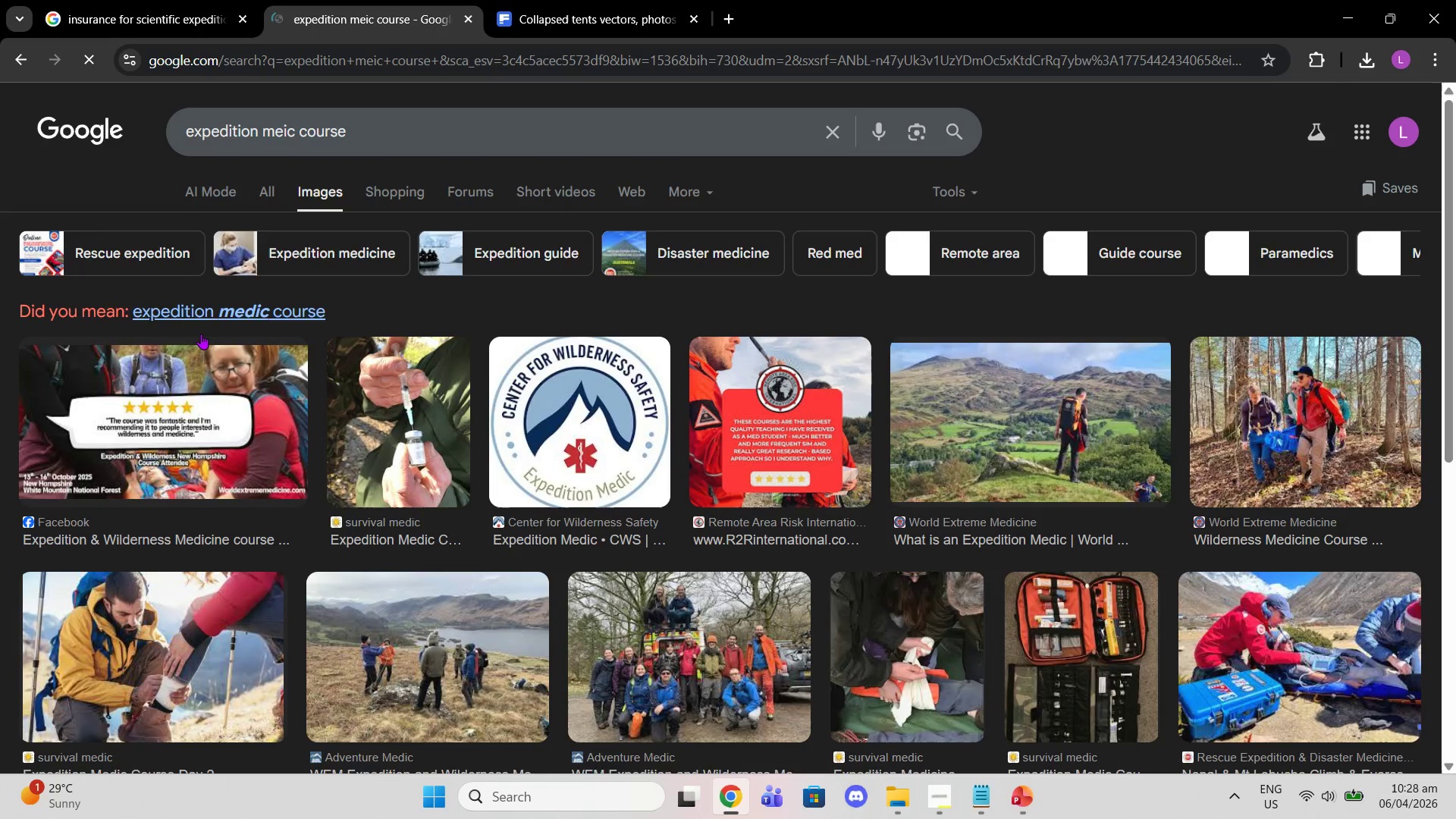 
left_click([209, 302])
 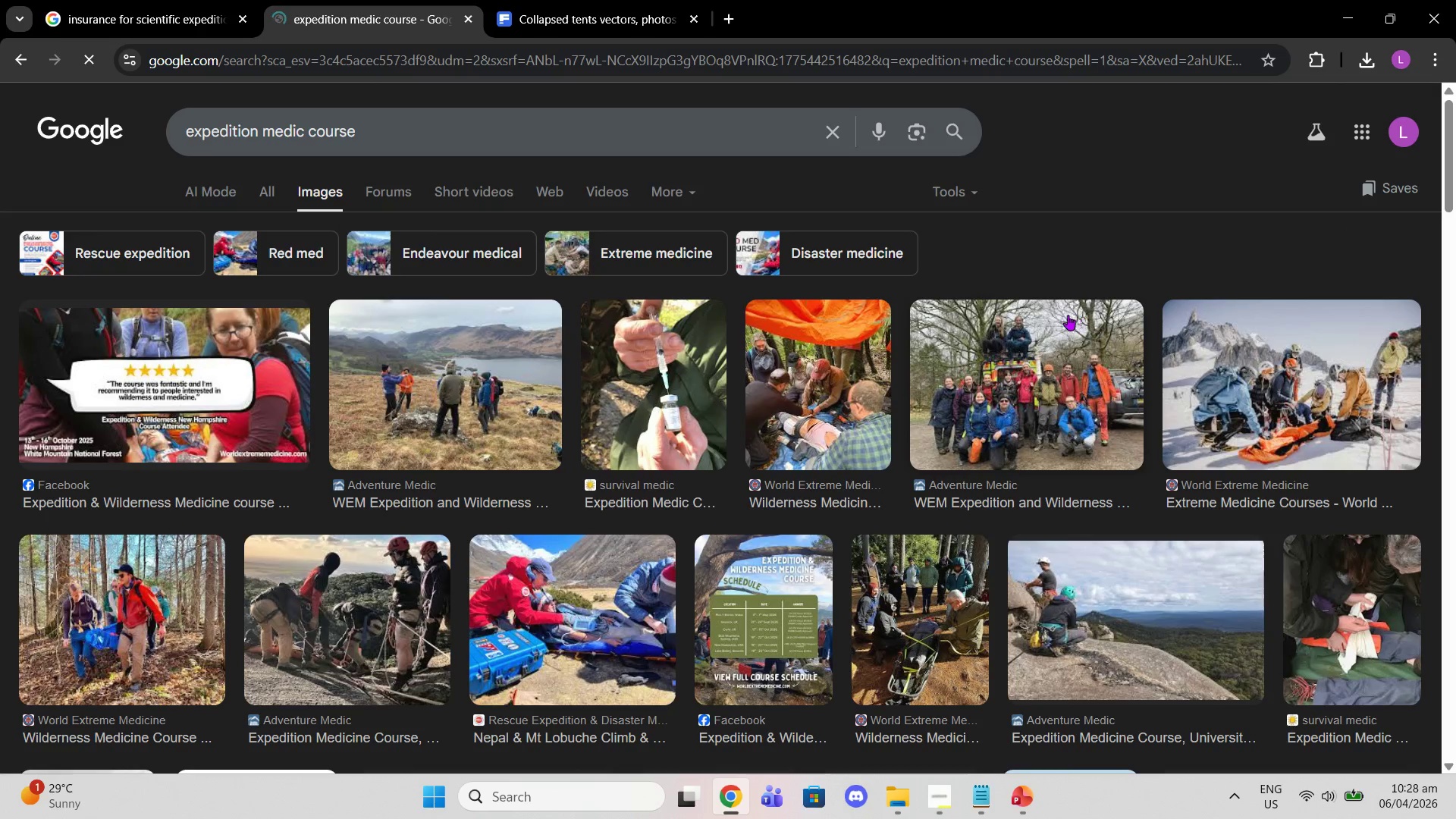 
scroll: coordinate [749, 420], scroll_direction: down, amount: 5.0
 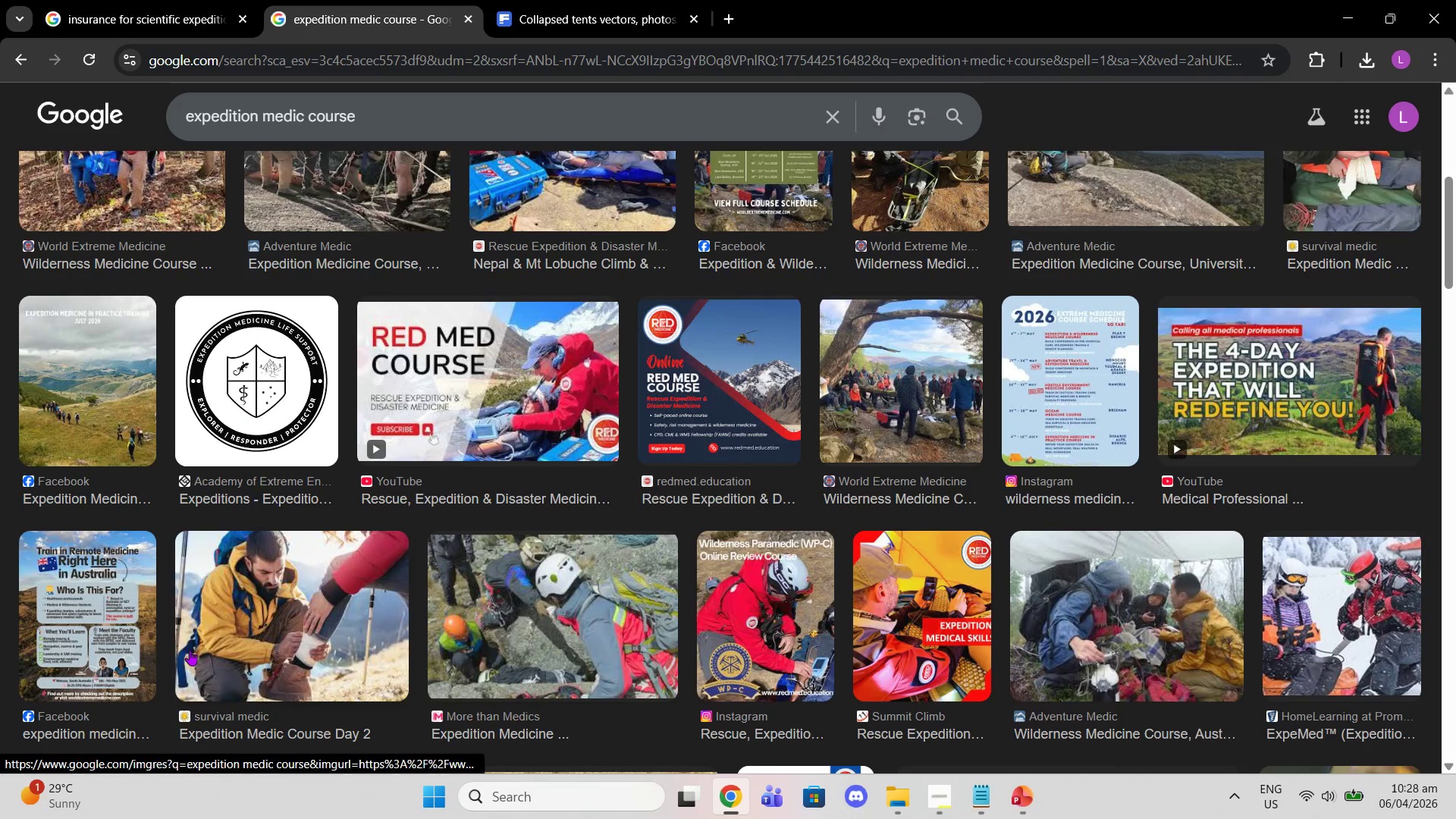 
left_click([226, 629])
 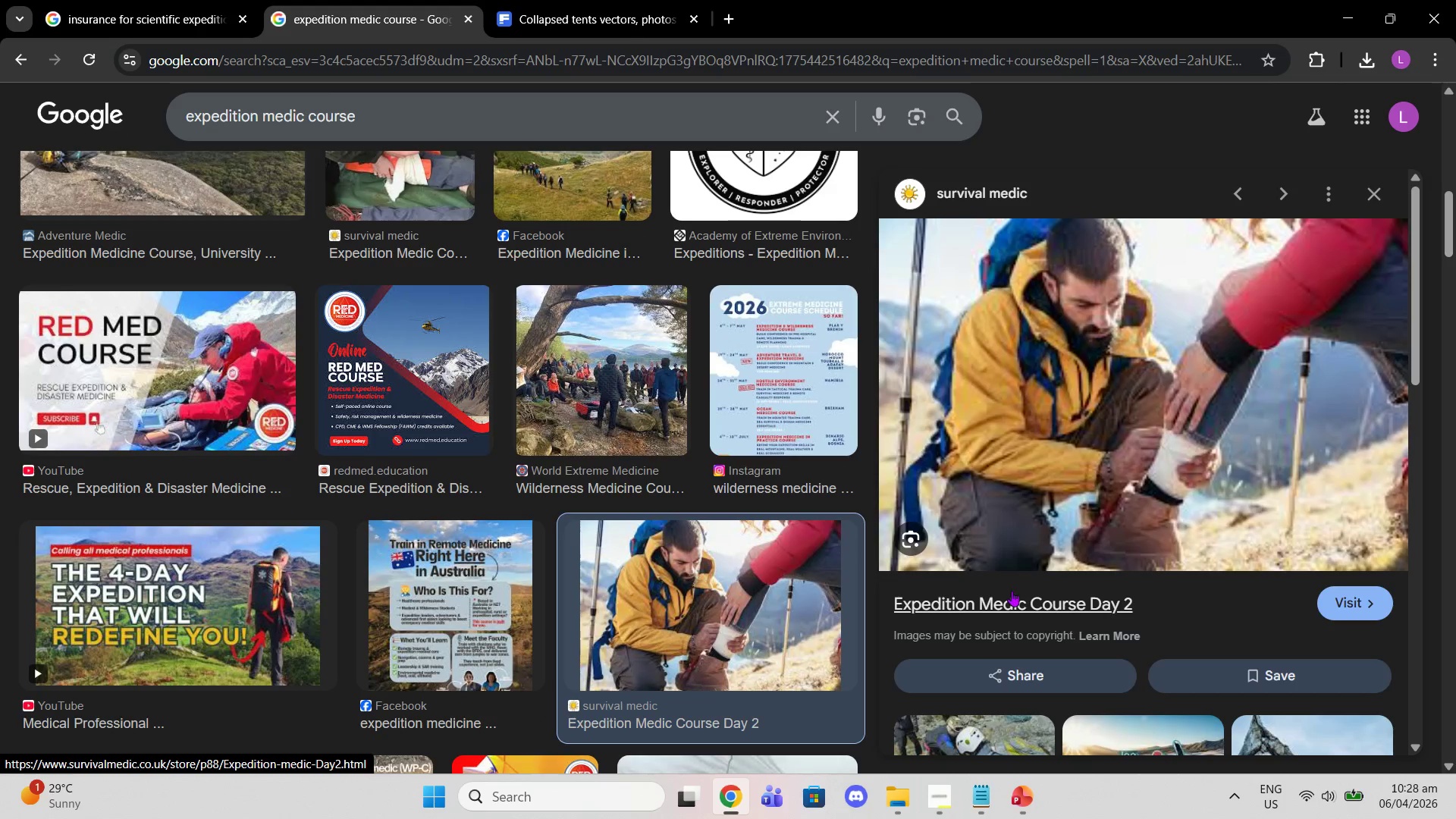 
left_click([1012, 592])
 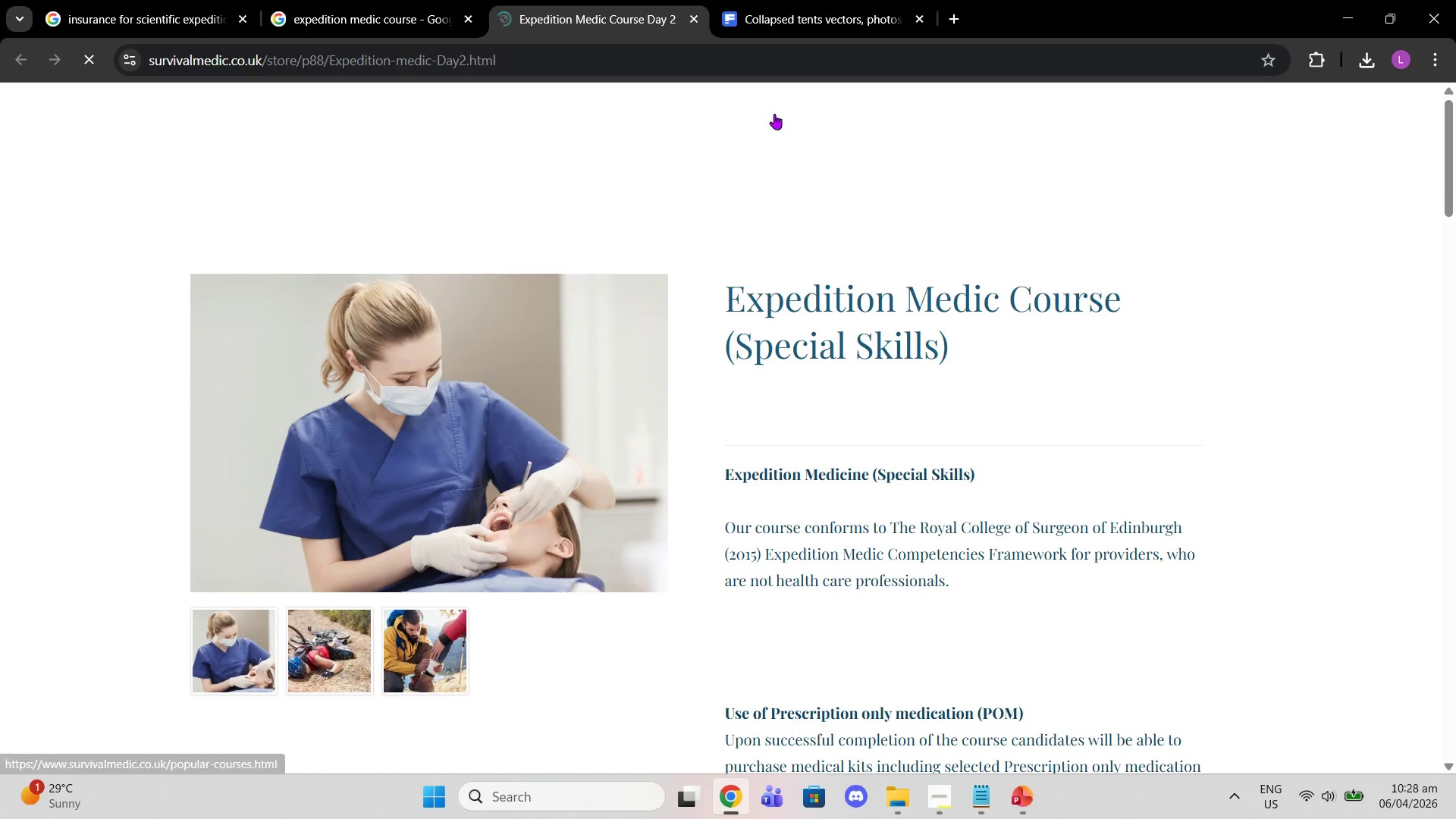 
left_click([438, 485])
 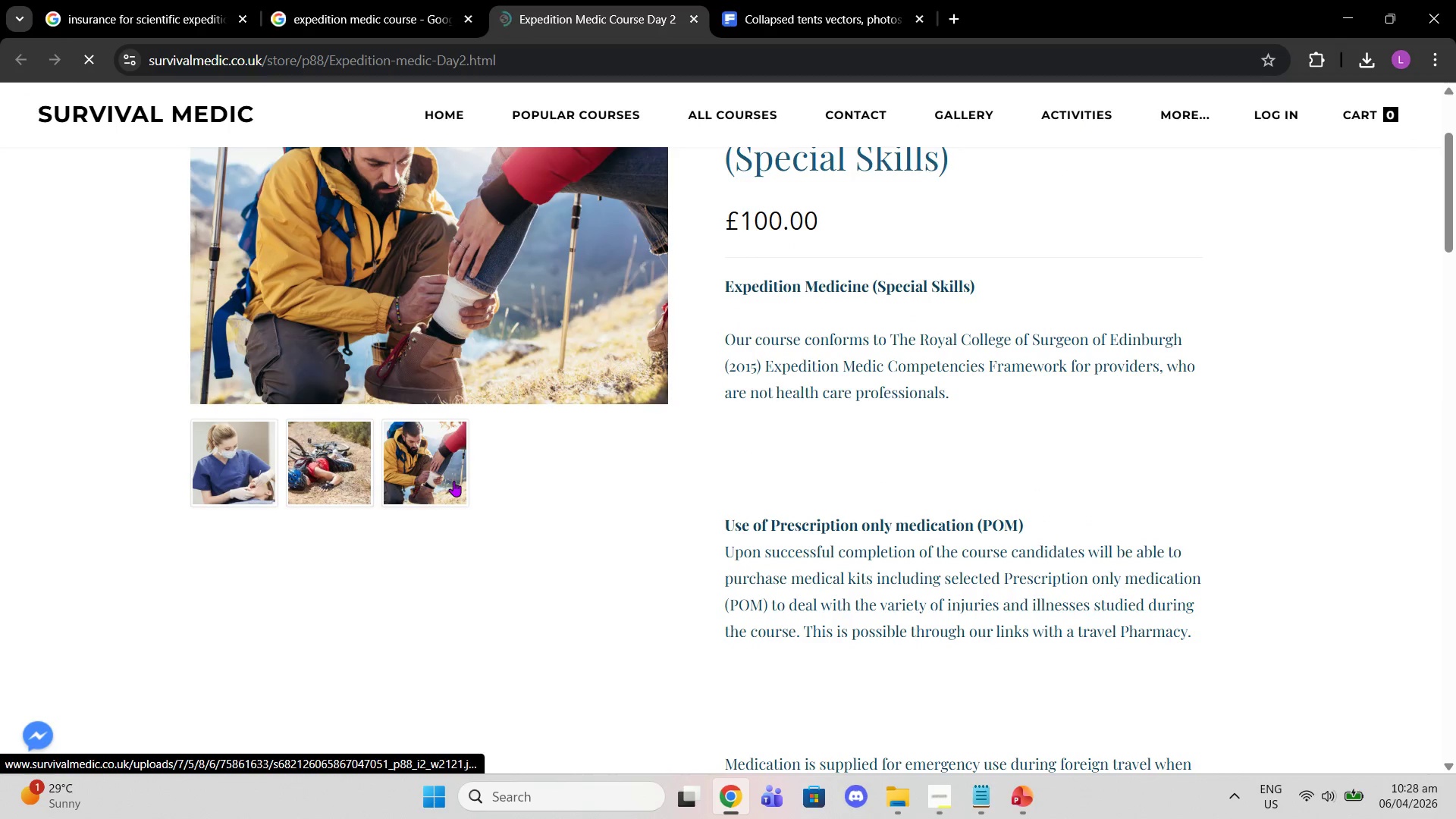 
scroll: coordinate [483, 429], scroll_direction: down, amount: 2.0
 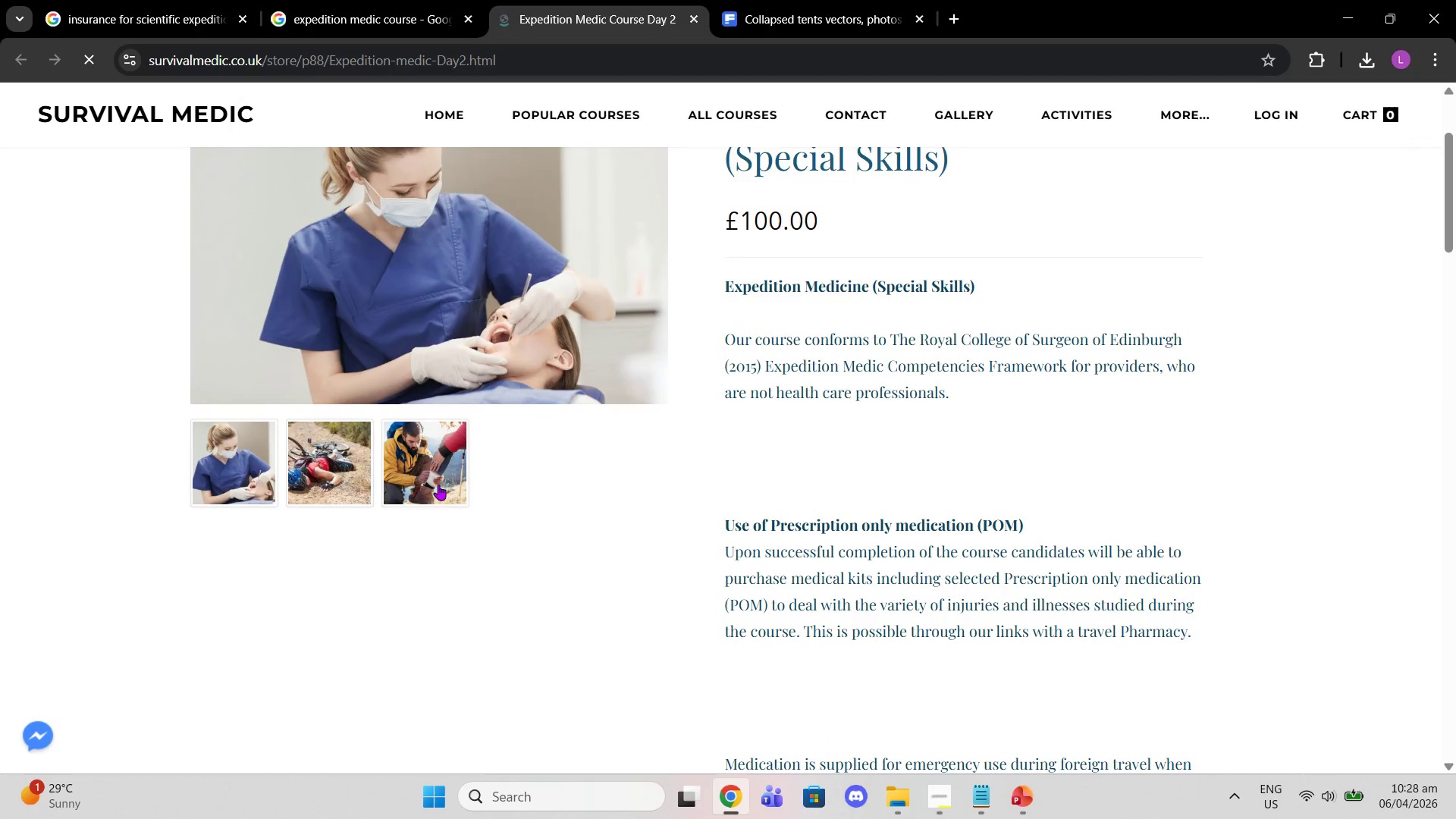 
scroll: coordinate [455, 481], scroll_direction: up, amount: 2.0
 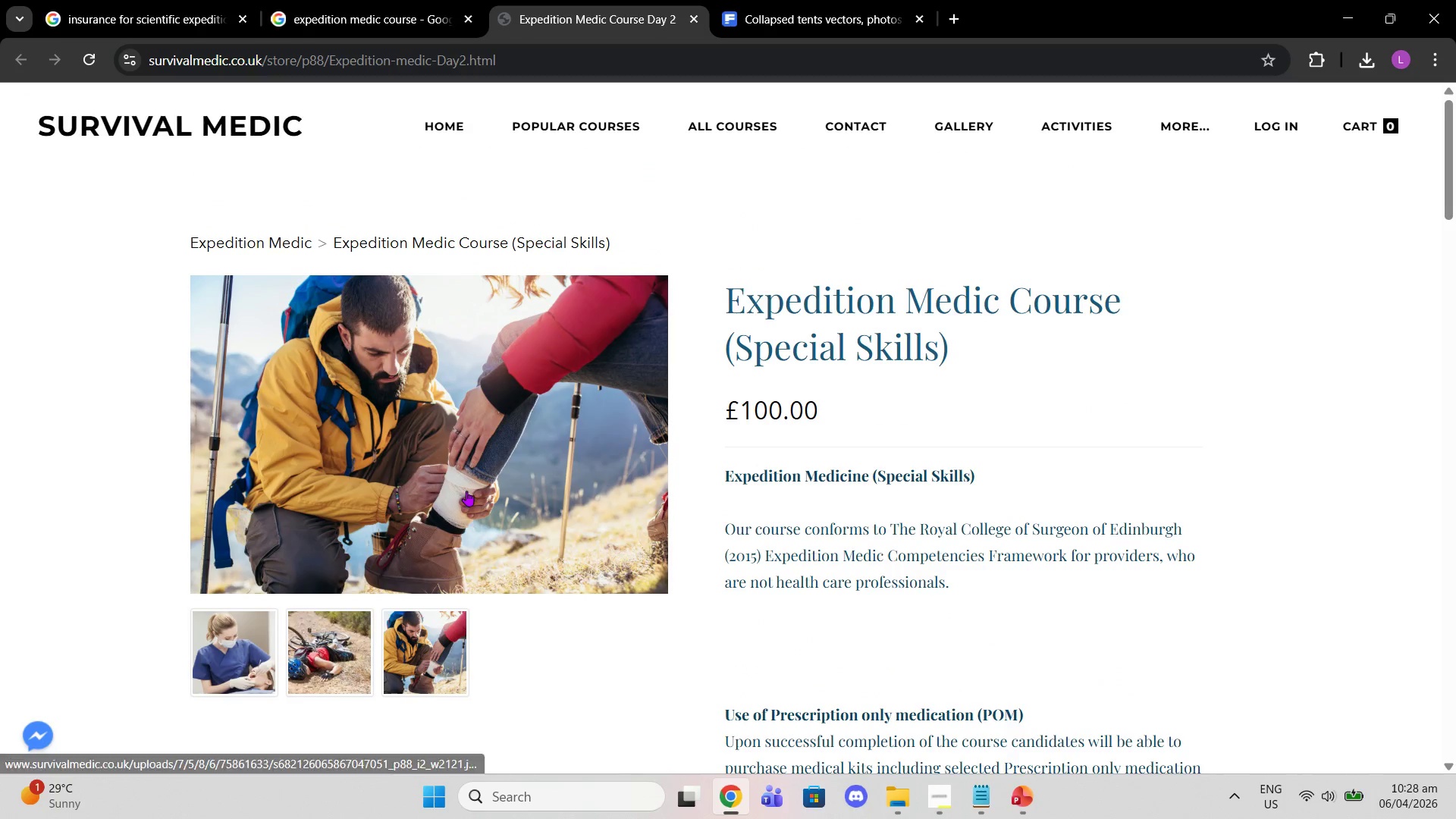 
right_click([466, 491])
 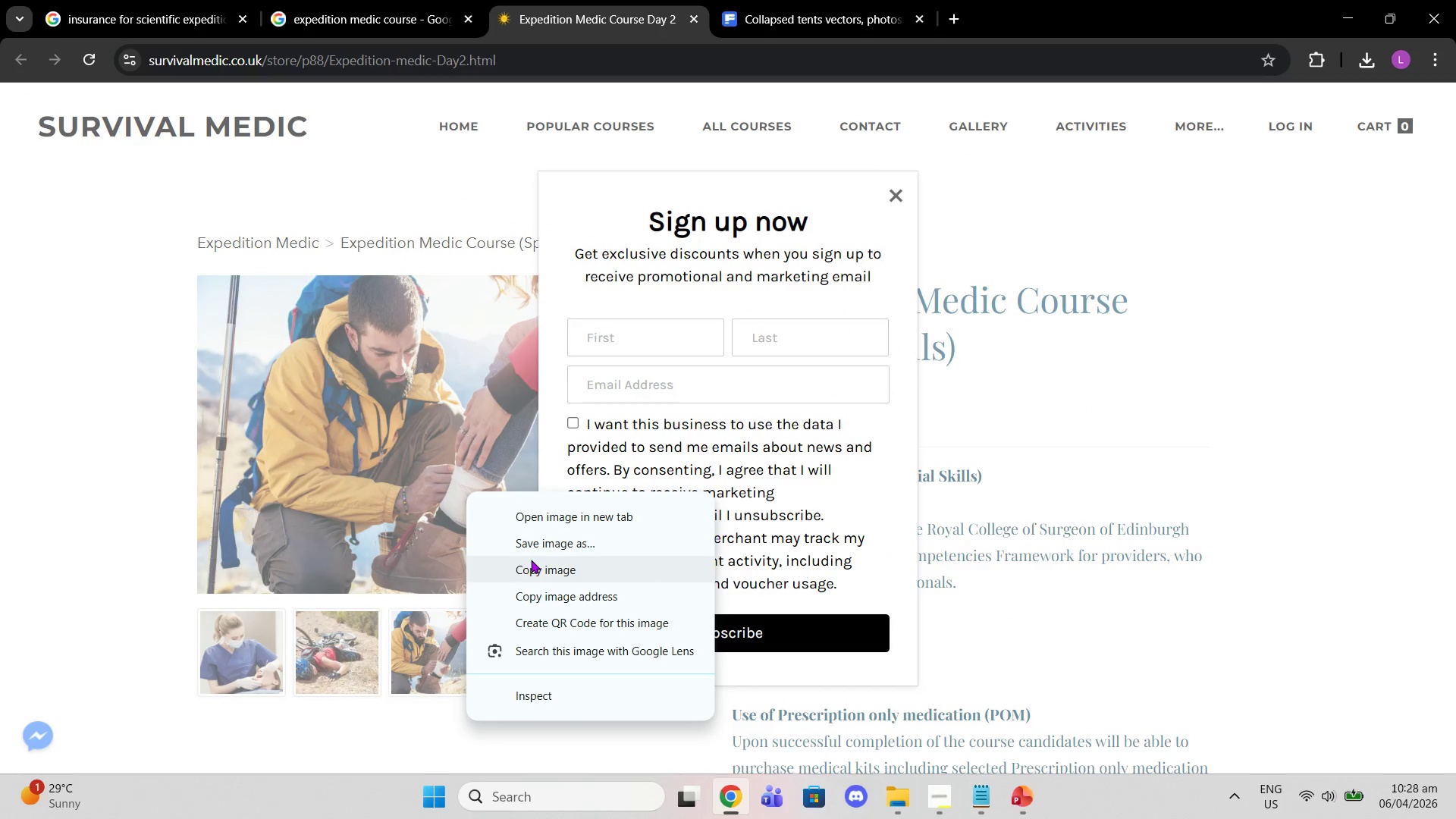 
left_click([532, 545])
 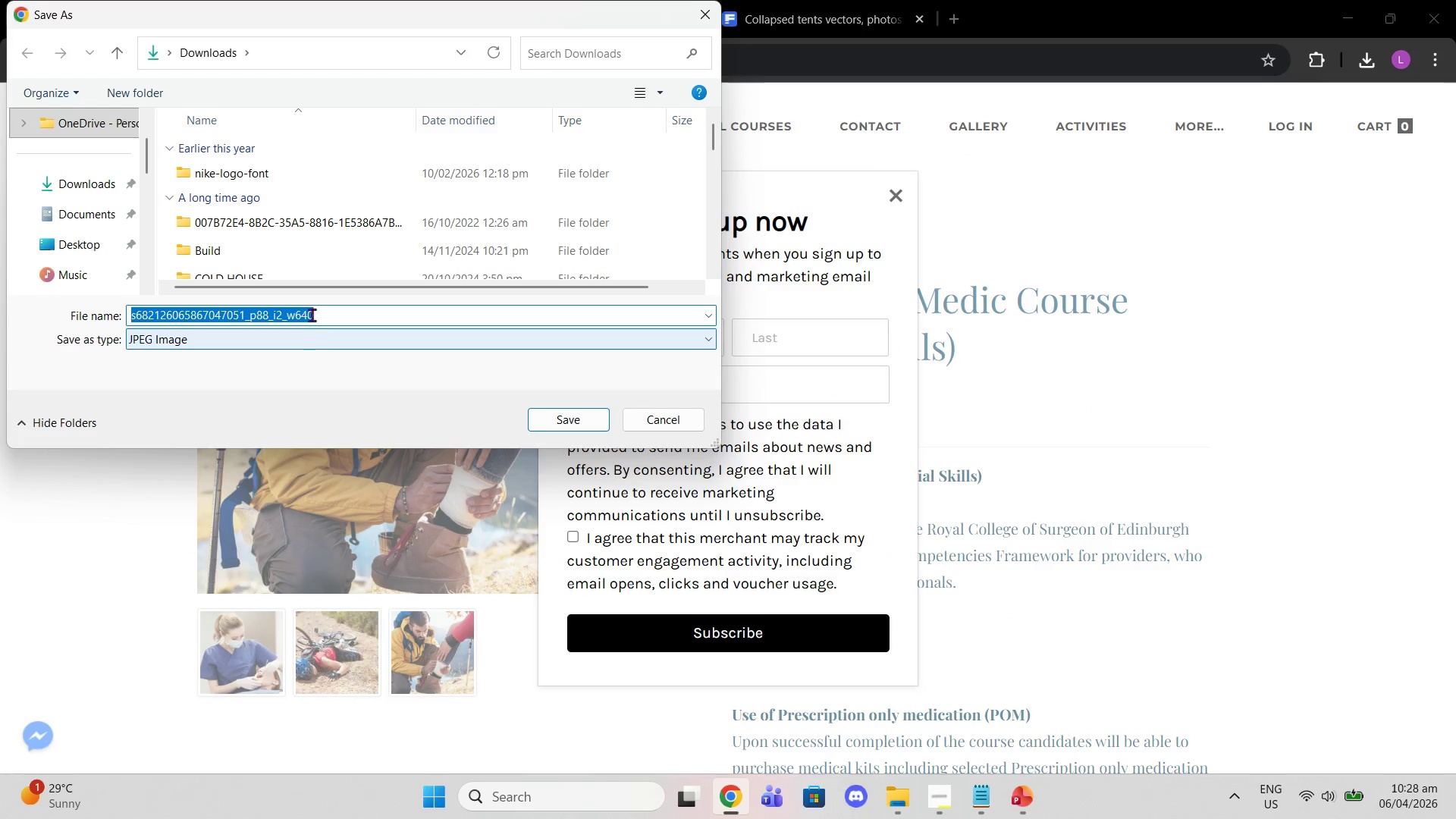 
left_click([91, 171])
 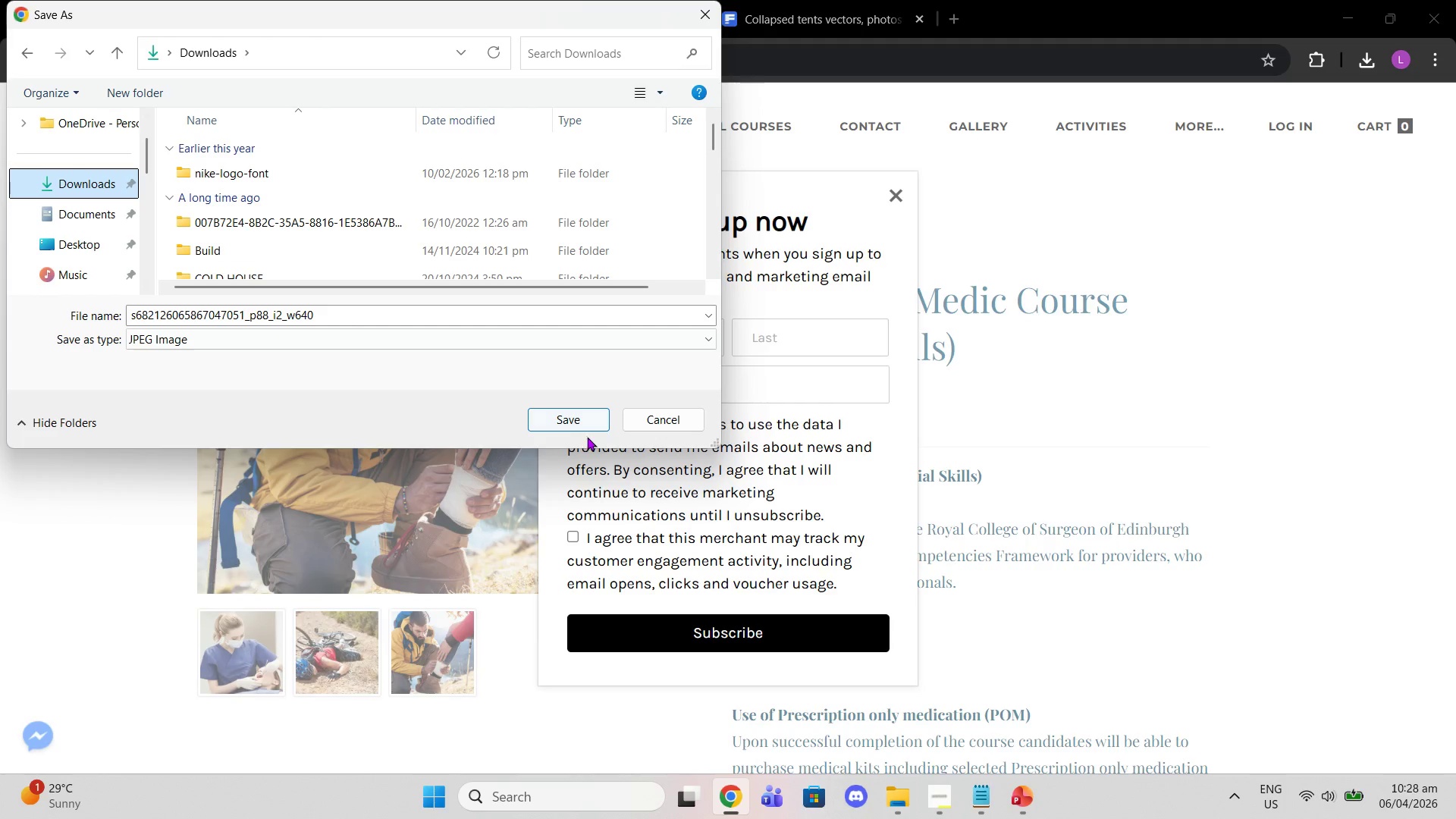 
left_click([569, 419])
 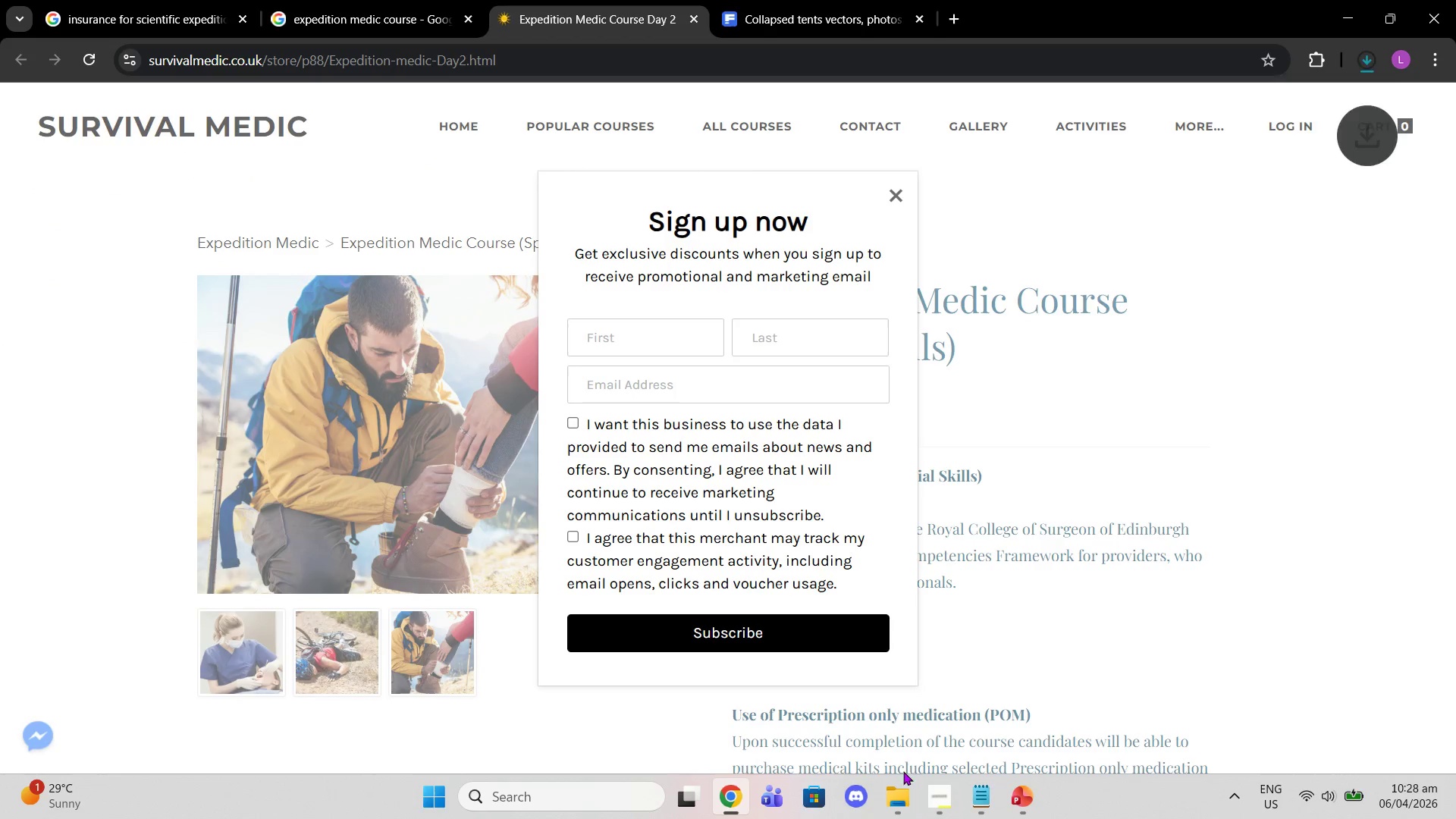 
left_click([903, 789])
 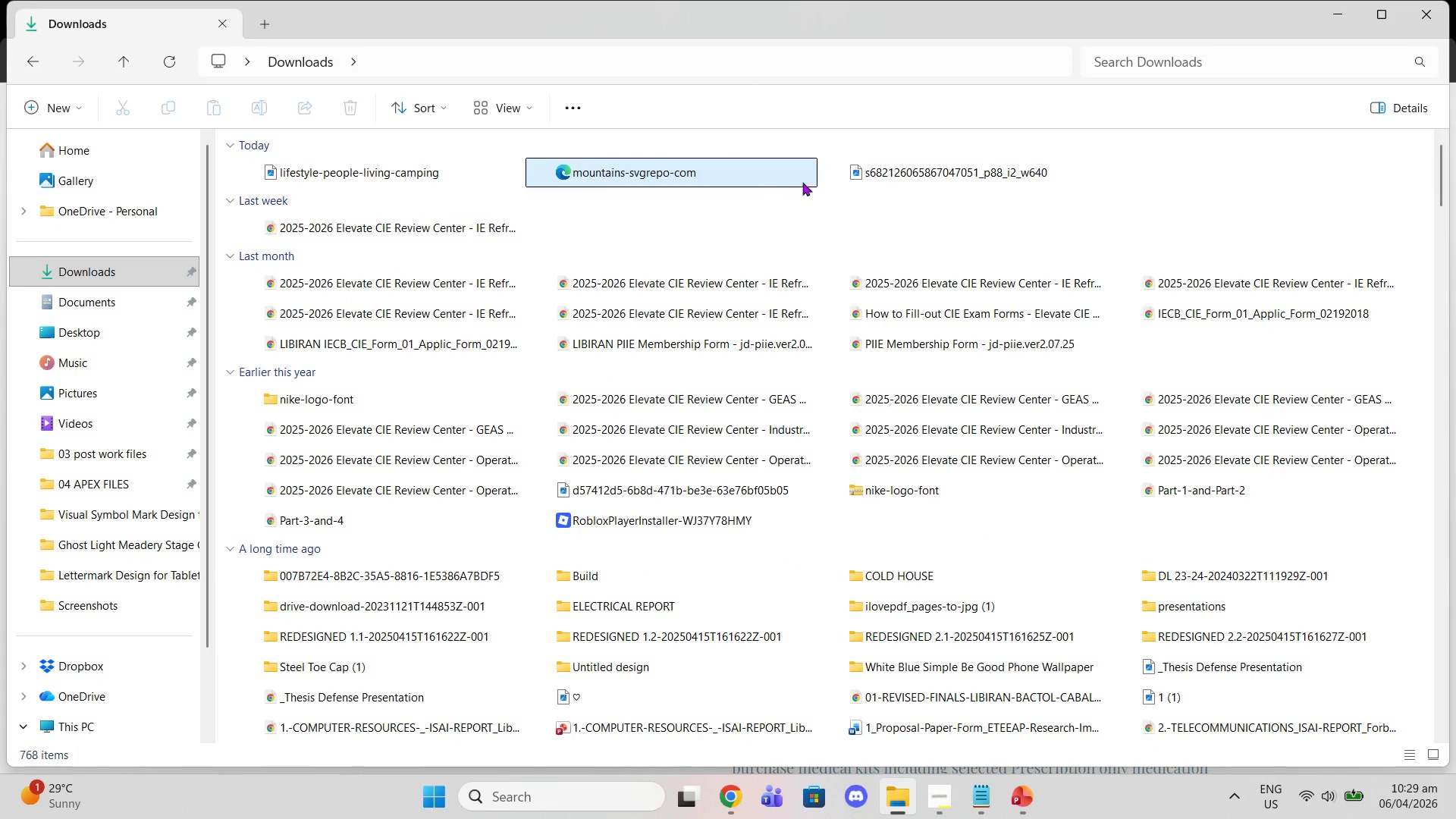 
double_click([846, 181])
 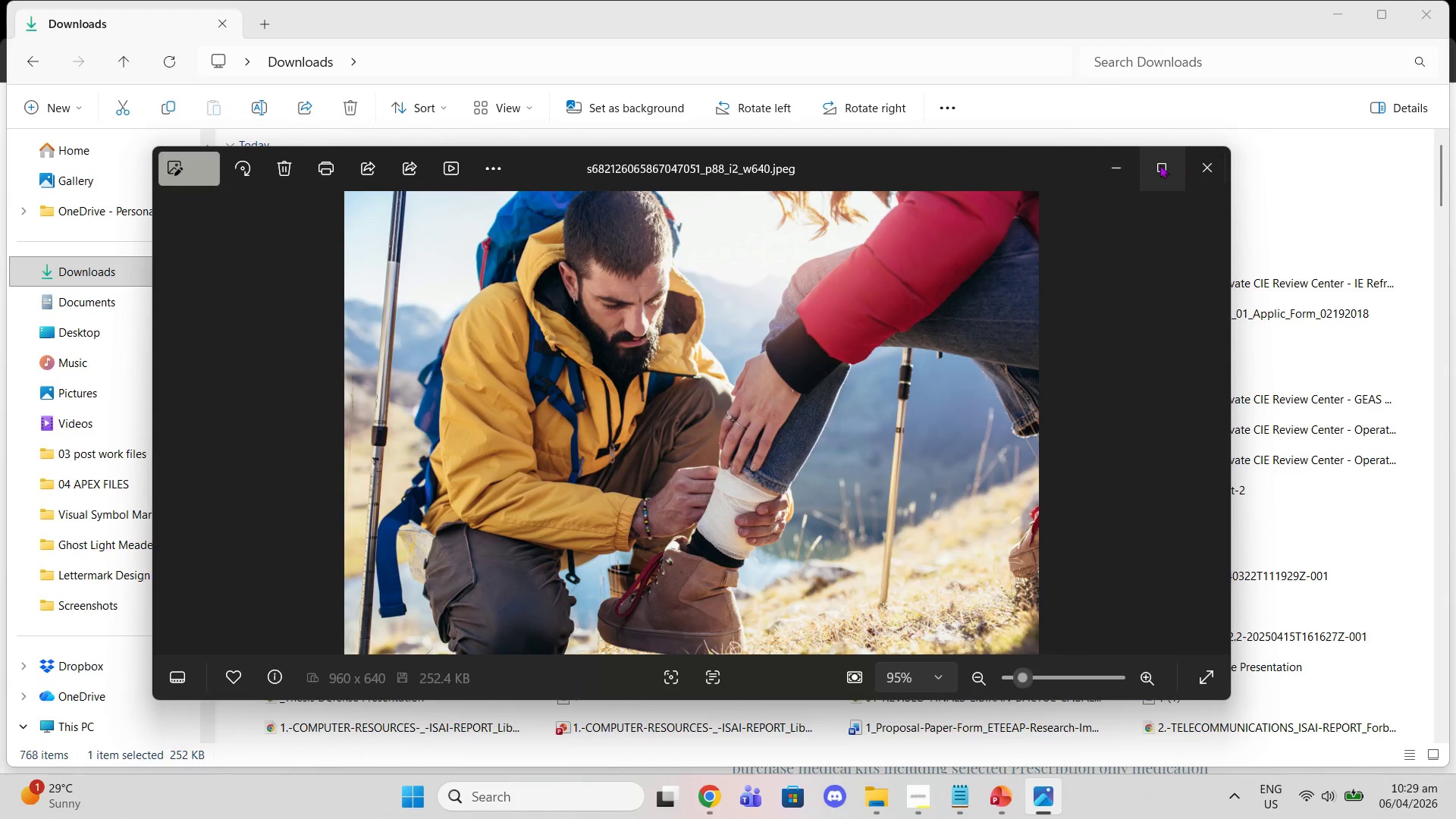 
left_click([1182, 171])
 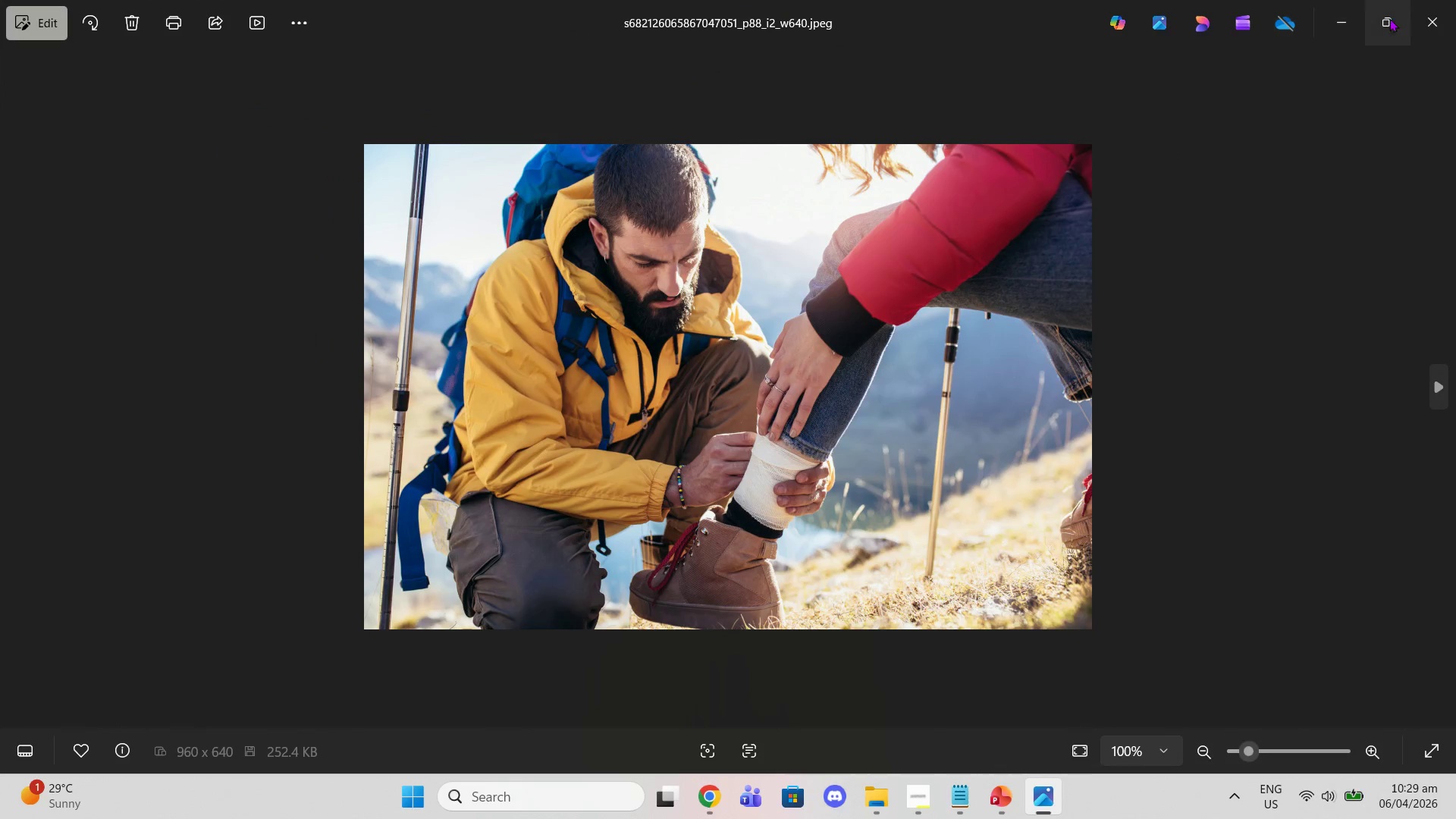 
left_click([1433, 25])
 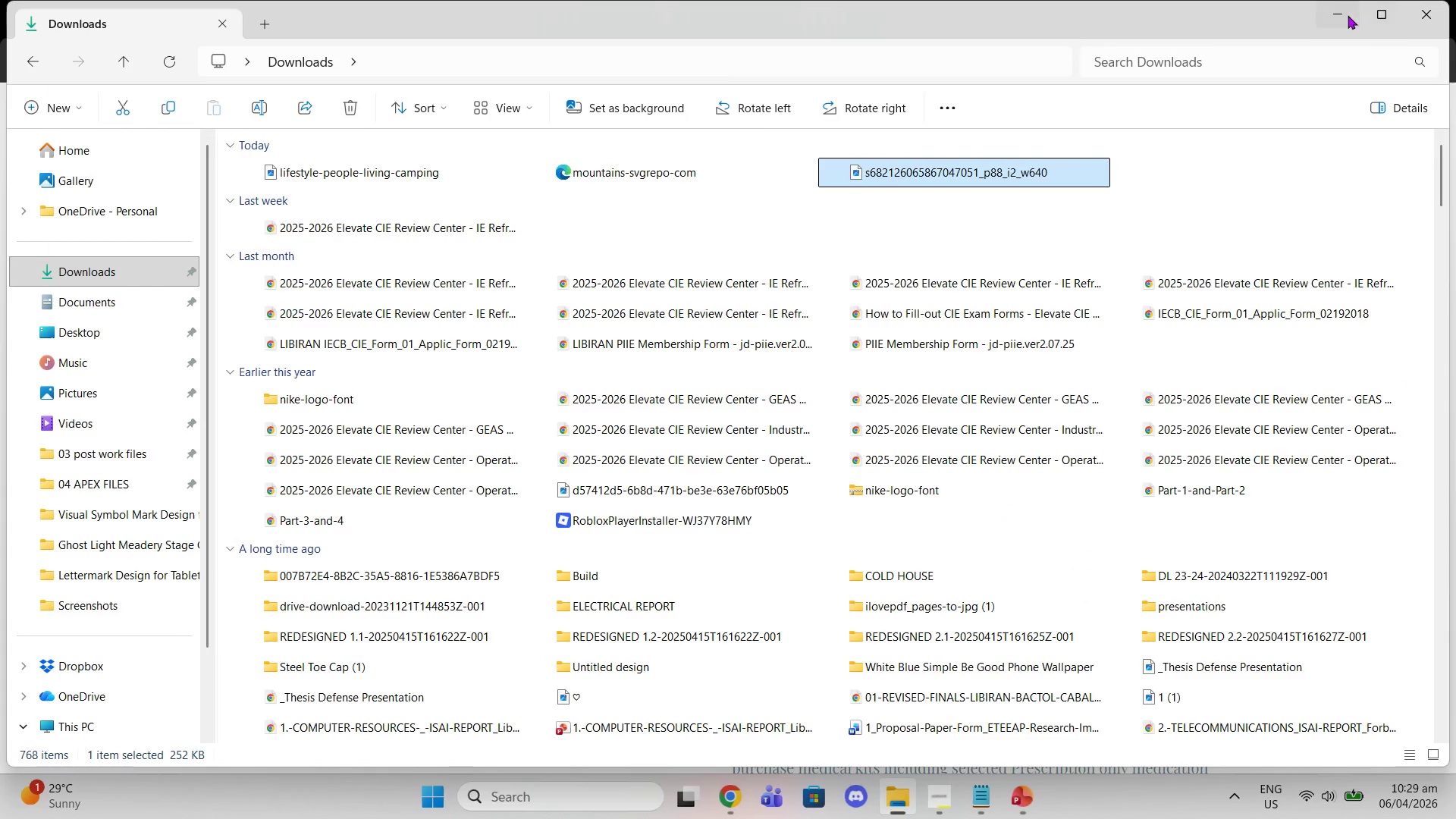 
left_click([1341, 15])
 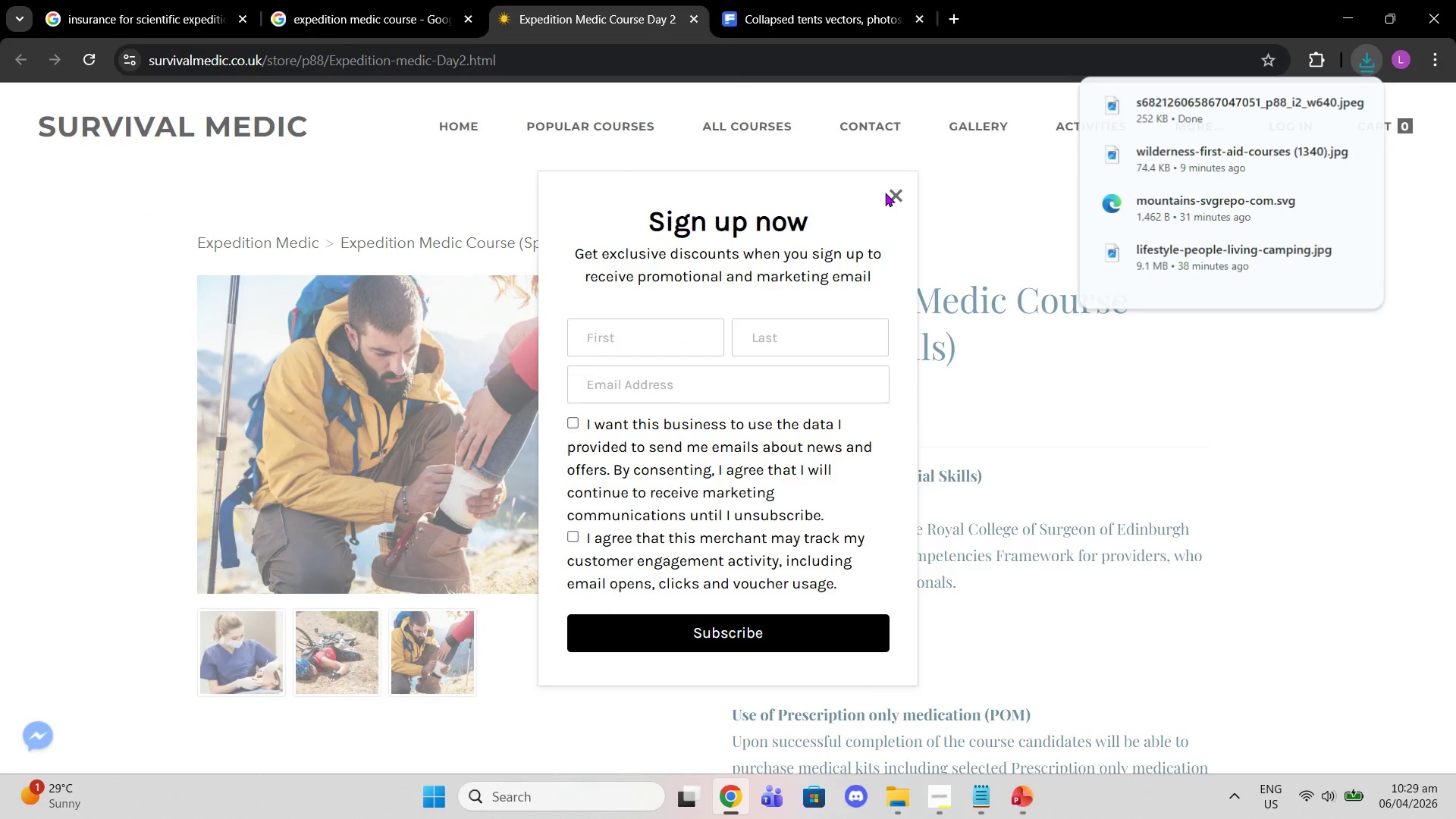 
double_click([919, 206])
 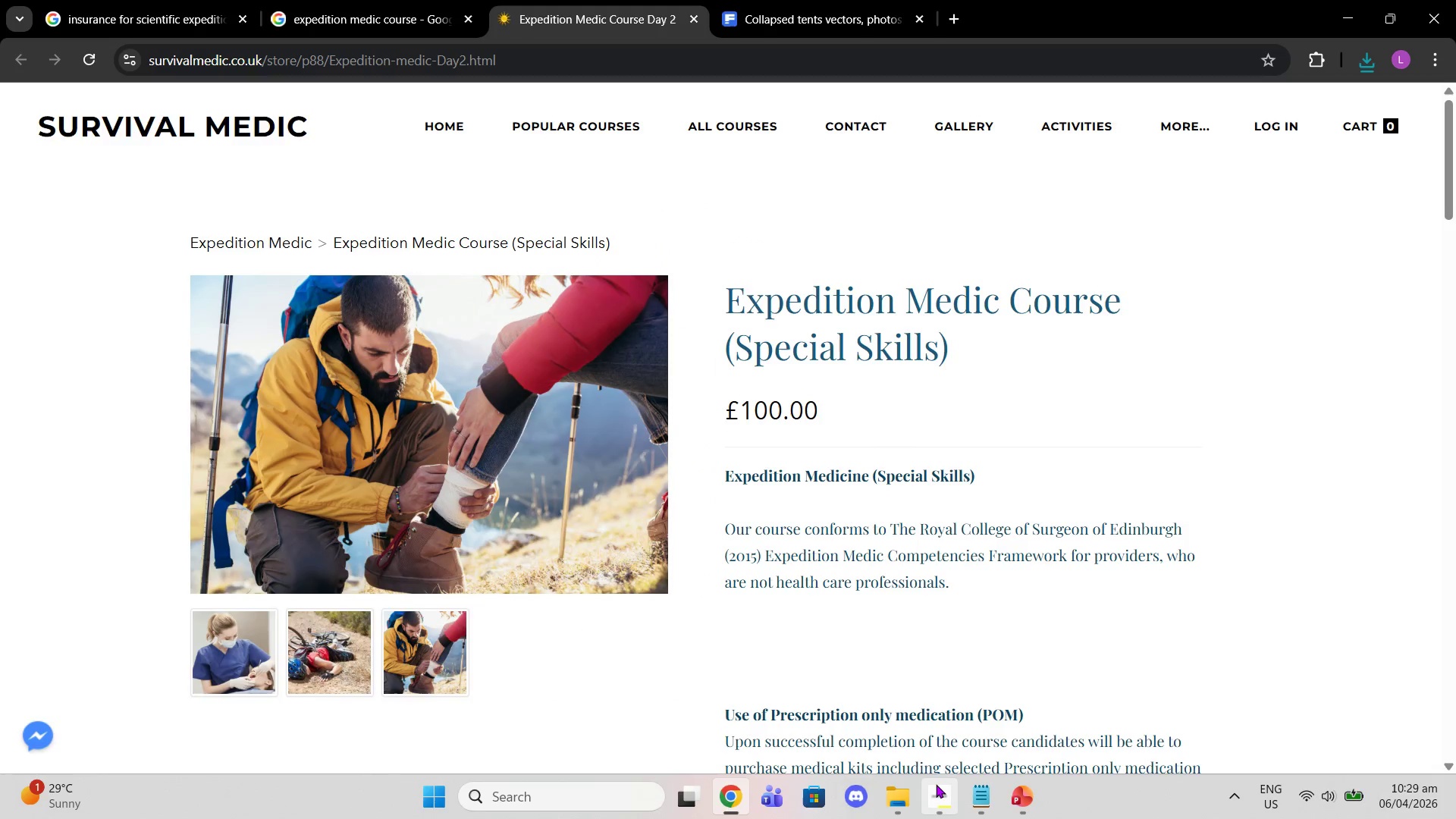 
left_click([936, 784])